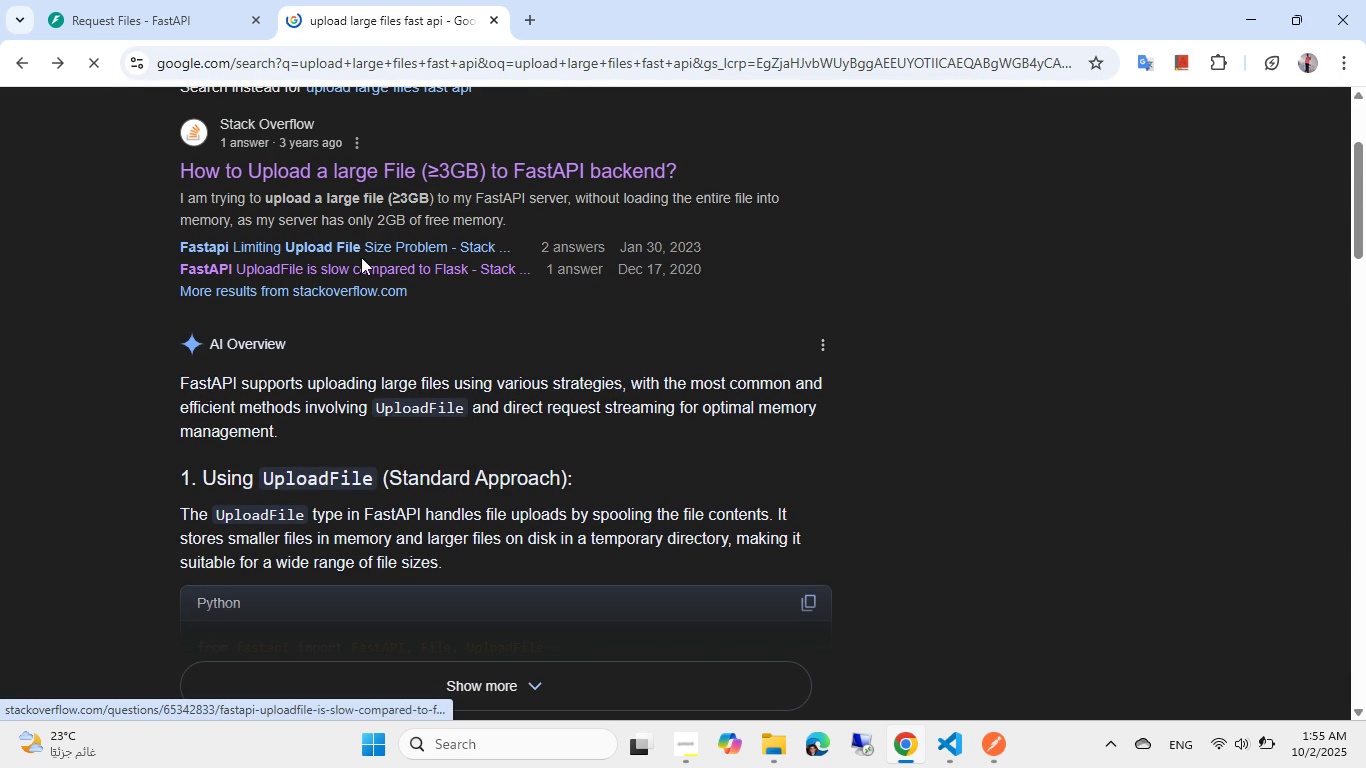 
left_click([370, 246])
 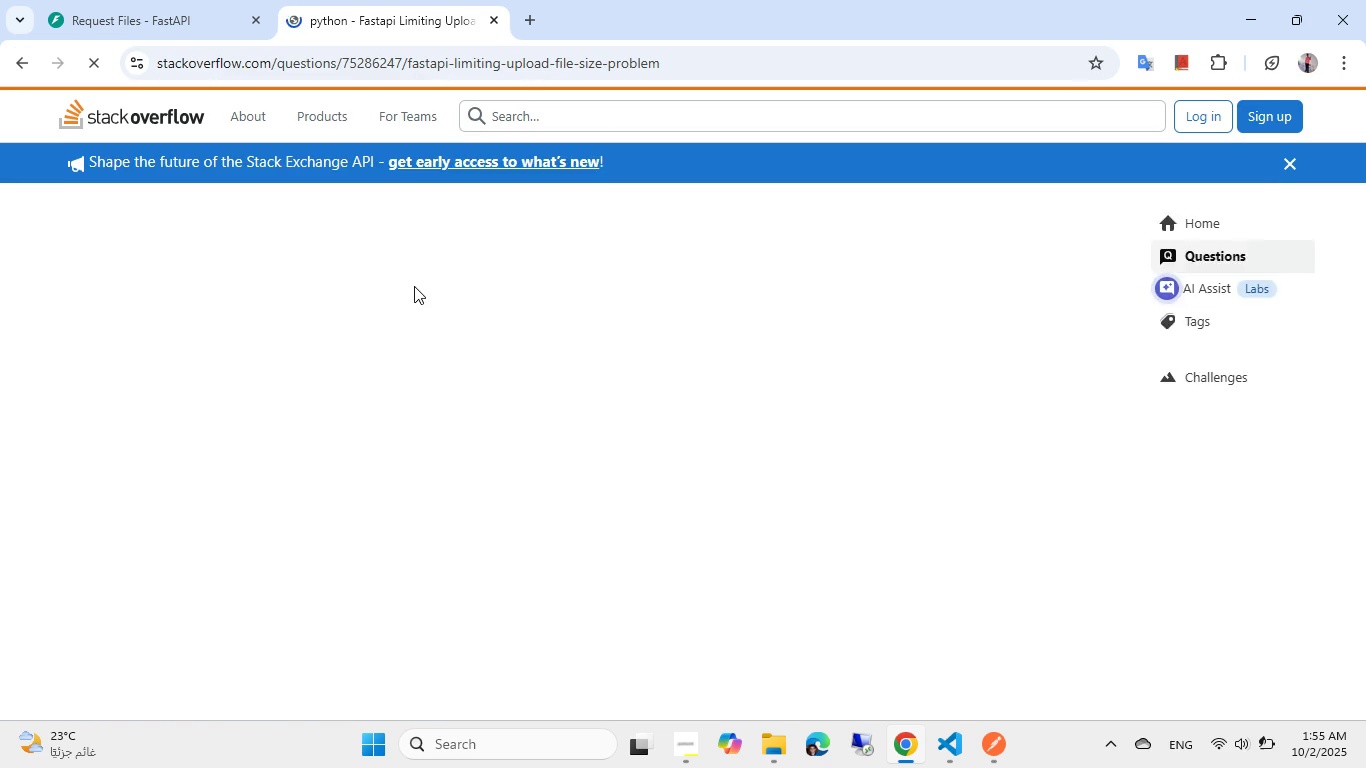 
scroll: coordinate [418, 292], scroll_direction: down, amount: 7.0
 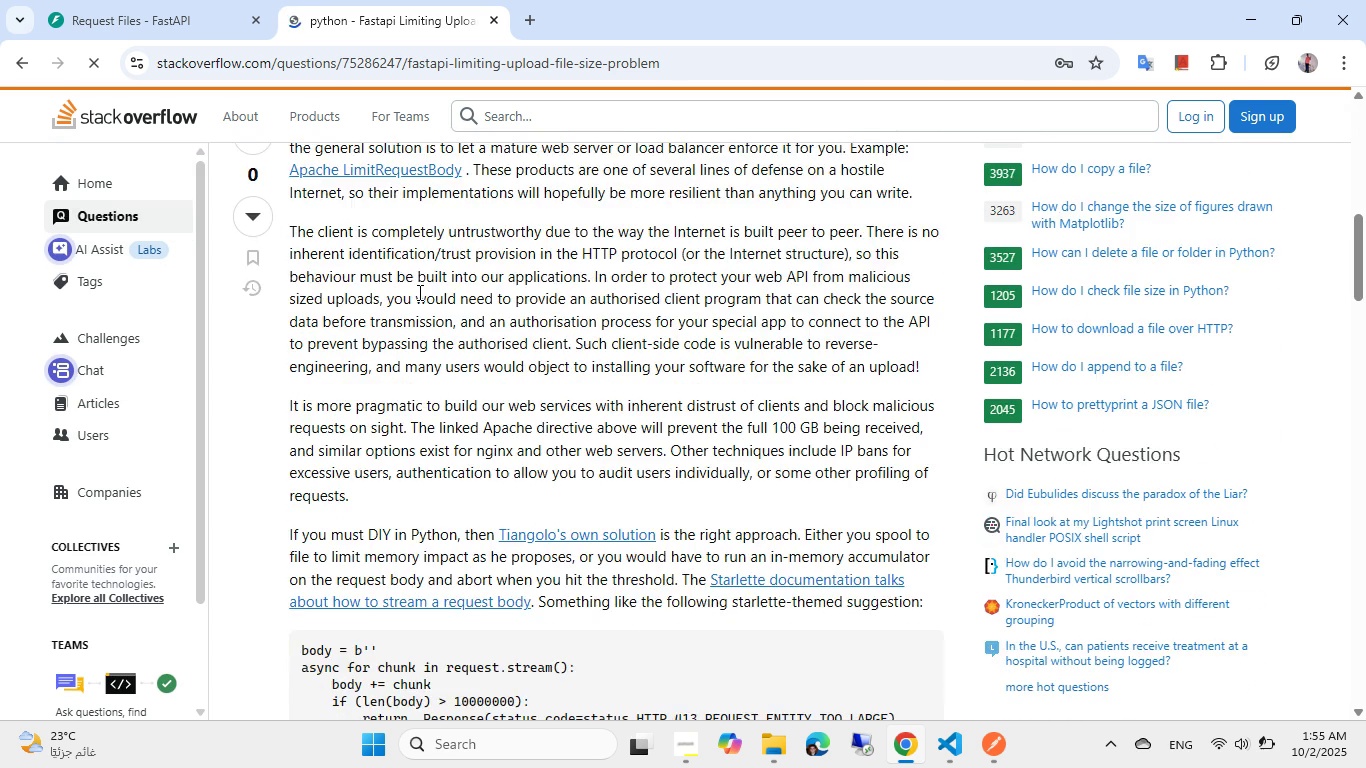 
scroll: coordinate [418, 292], scroll_direction: none, amount: 0.0
 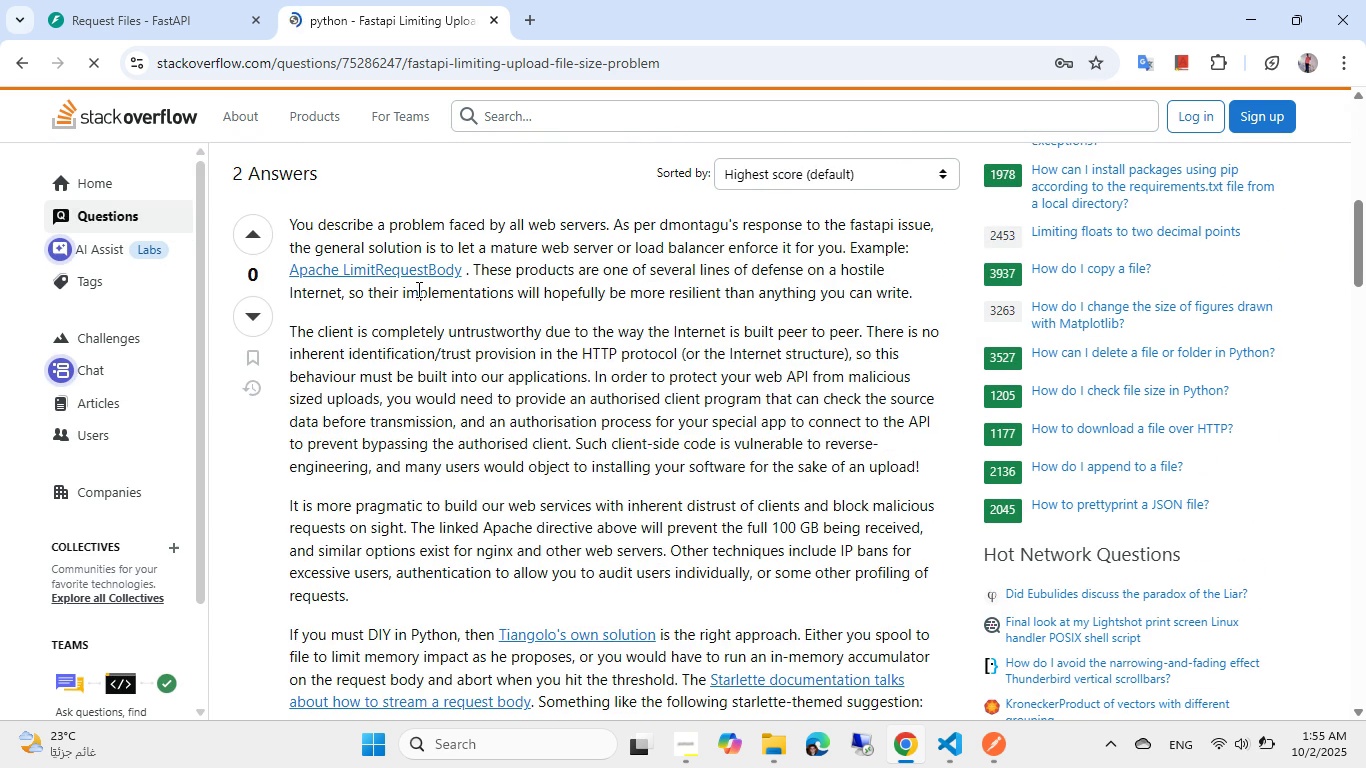 
scroll: coordinate [262, 209], scroll_direction: down, amount: 10.0
 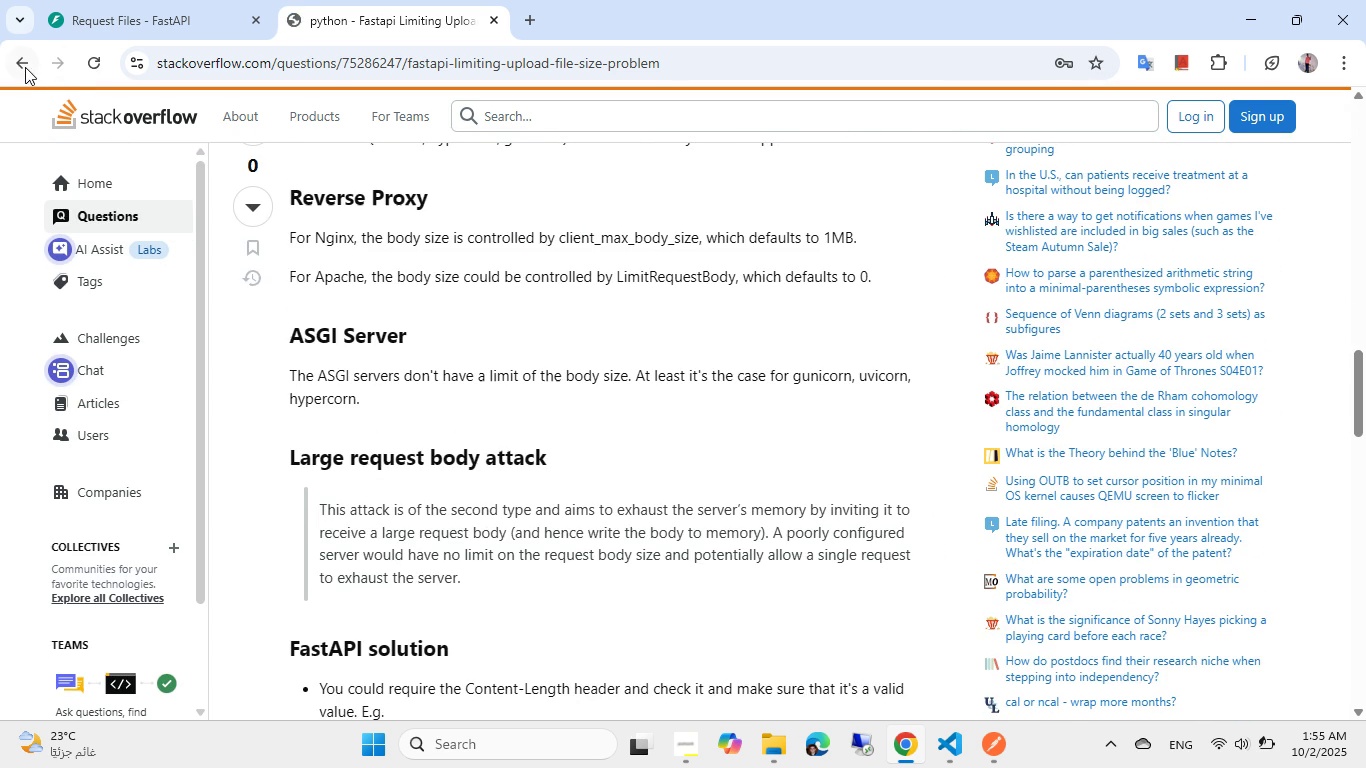 
left_click([25, 67])
 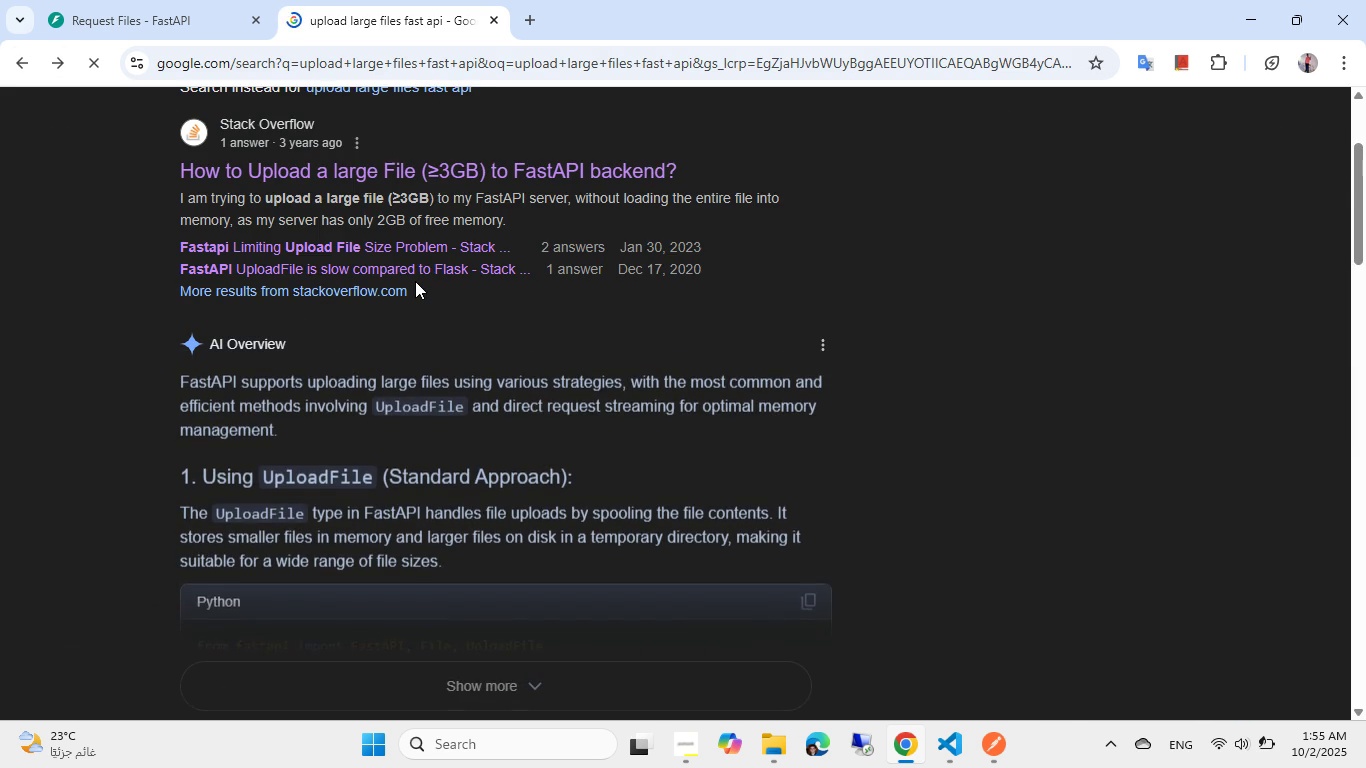 
scroll: coordinate [404, 310], scroll_direction: down, amount: 9.0
 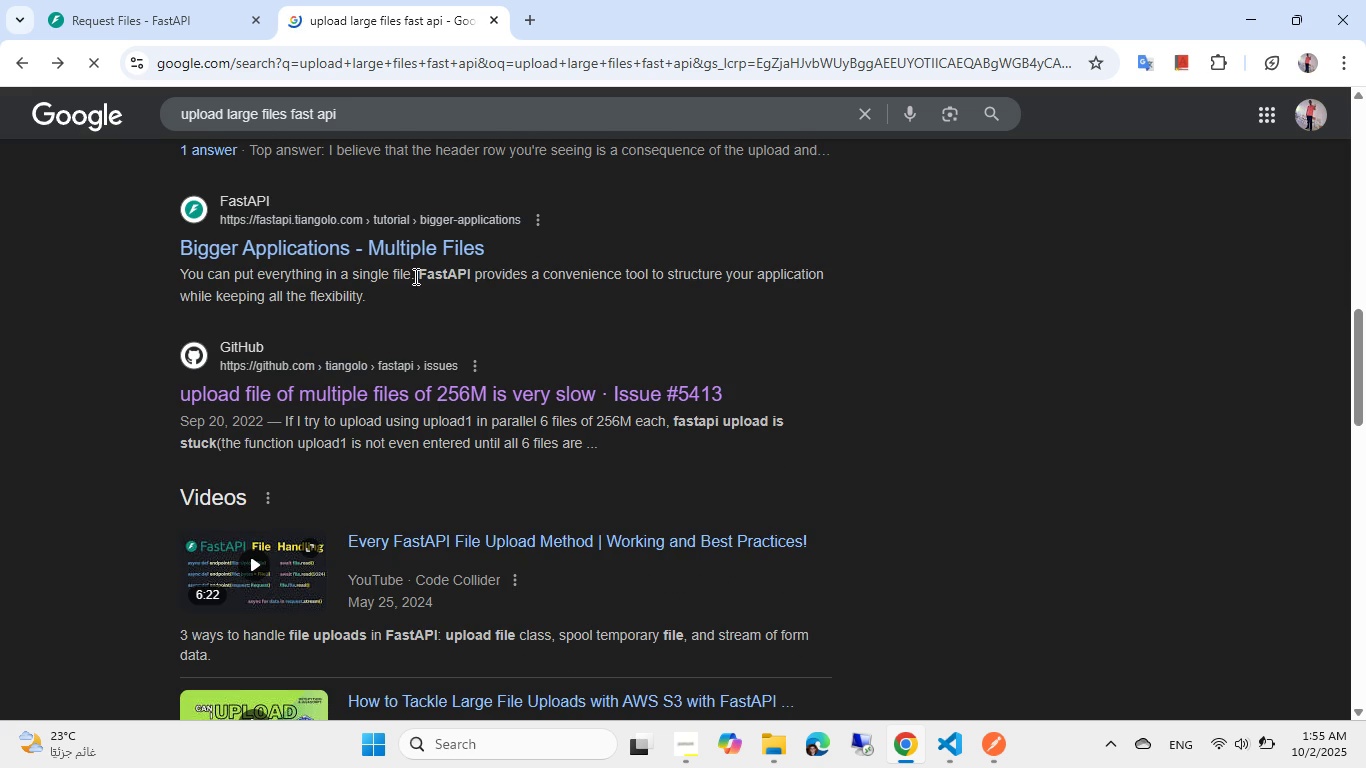 
scroll: coordinate [413, 278], scroll_direction: up, amount: 2.0
 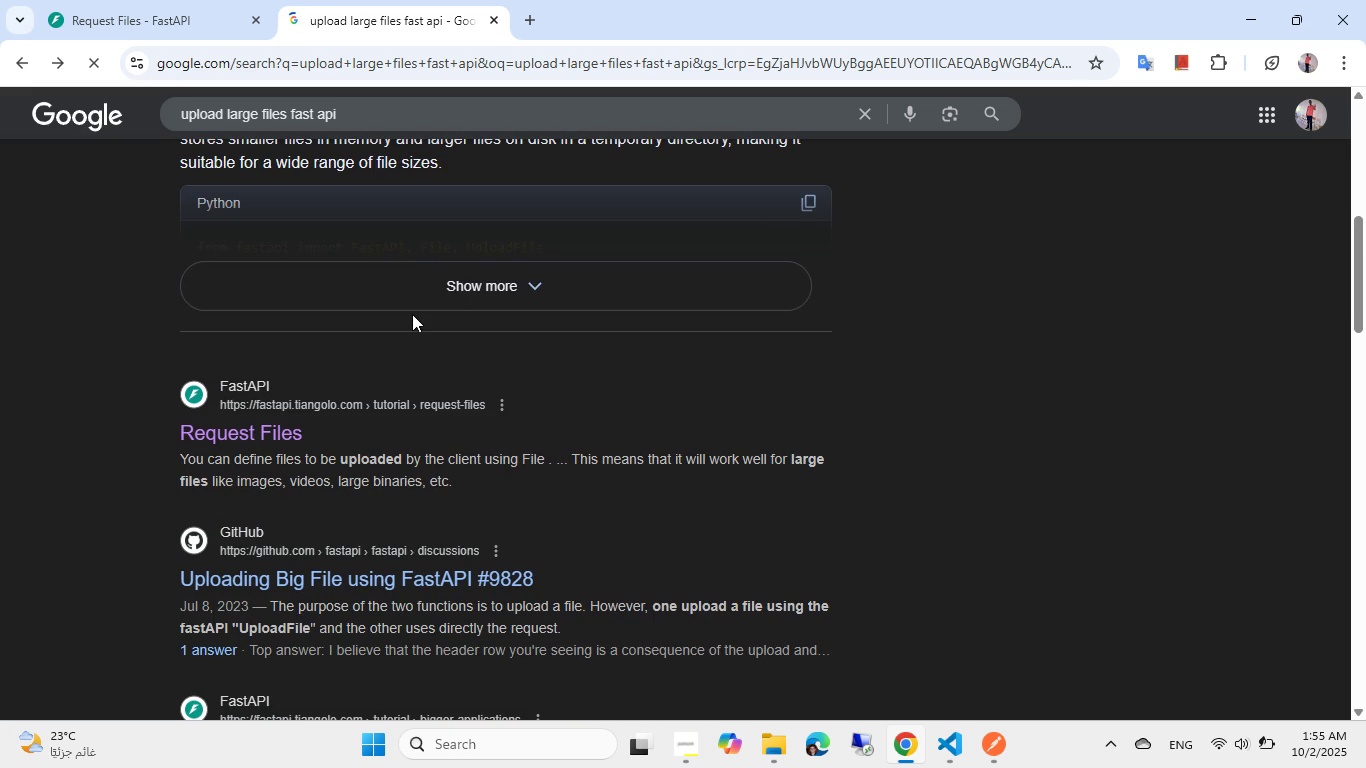 
left_click([426, 302])
 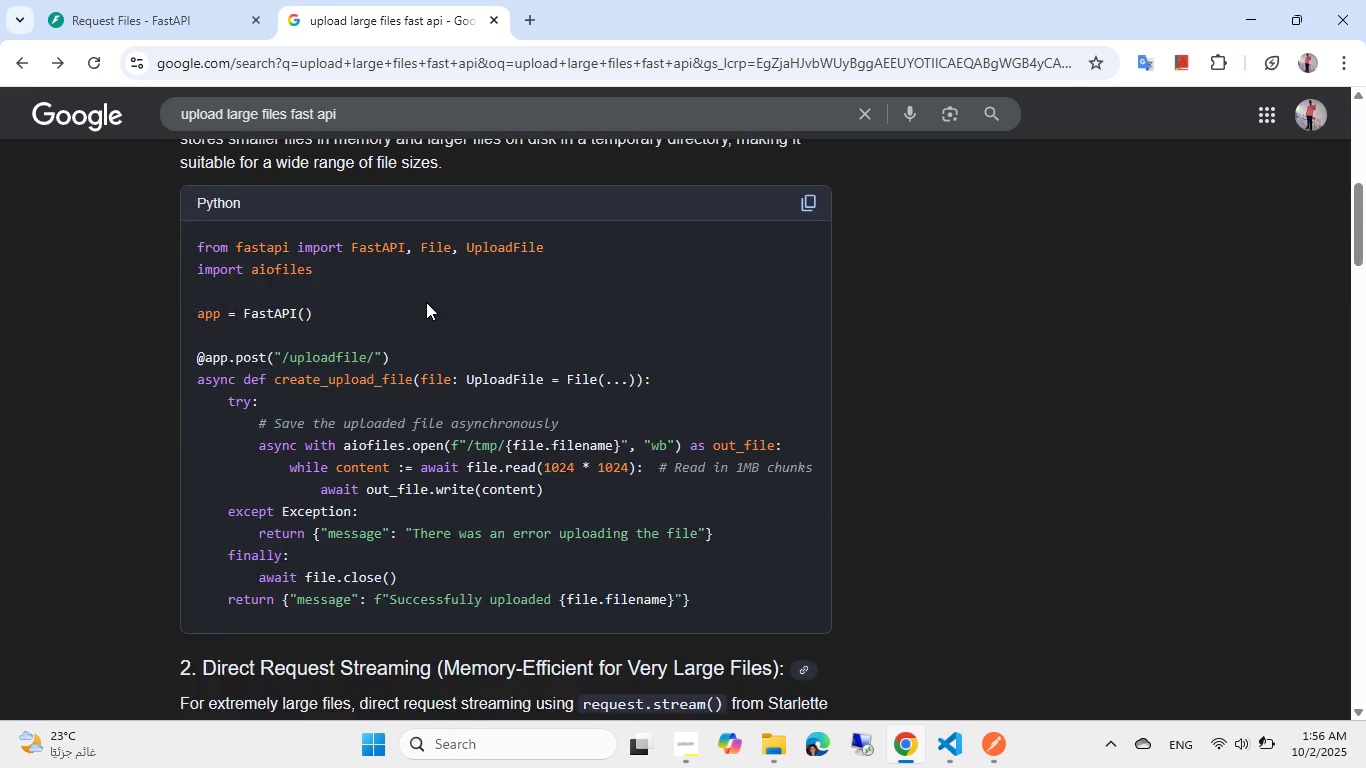 
scroll: coordinate [426, 302], scroll_direction: down, amount: 4.0
 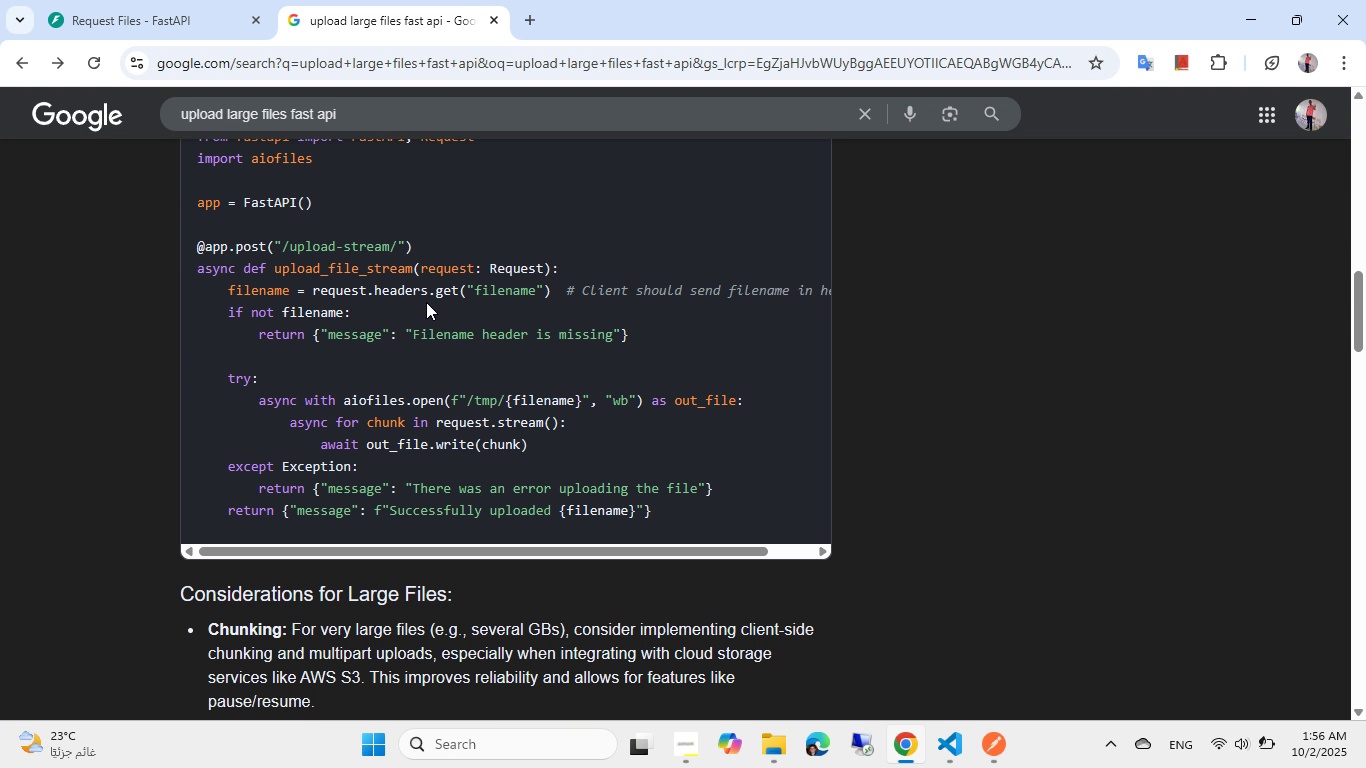 
wait(33.17)
 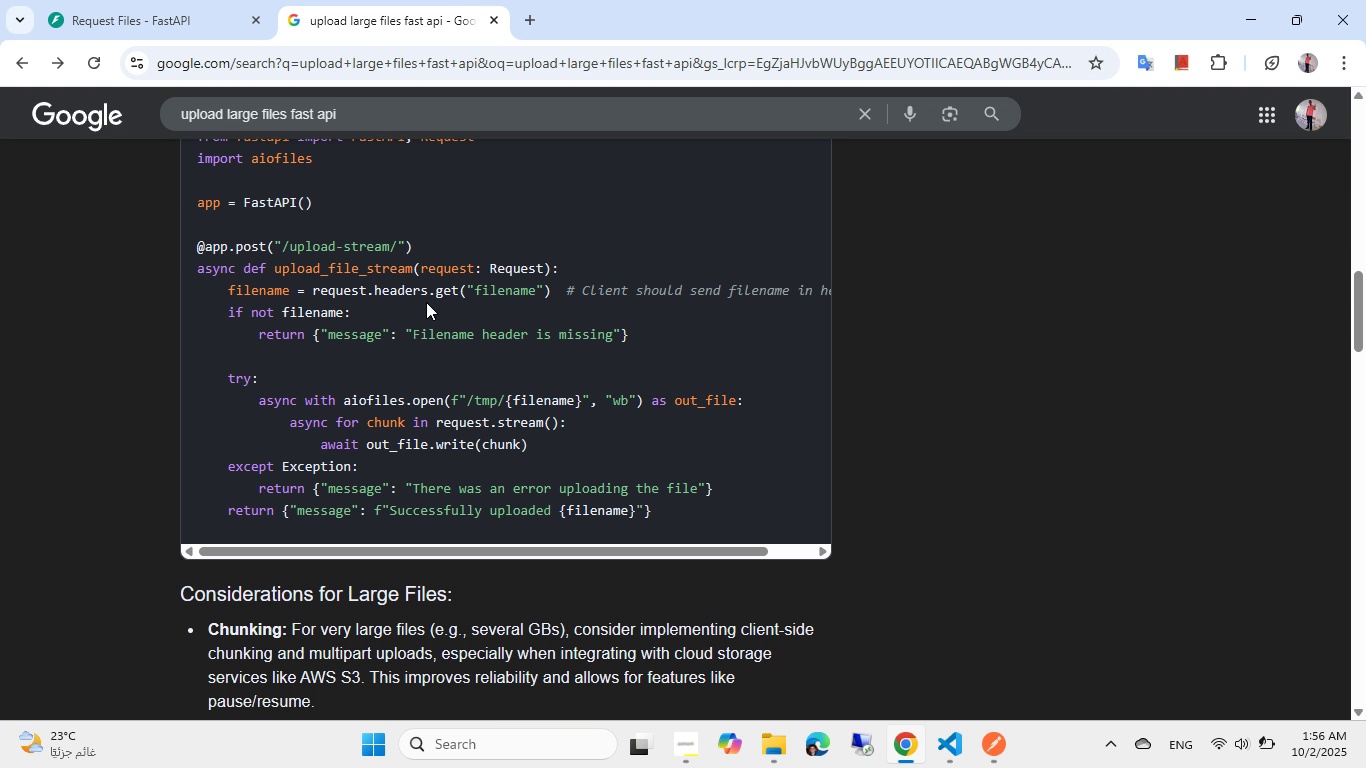 
scroll: coordinate [417, 257], scroll_direction: down, amount: 5.0
 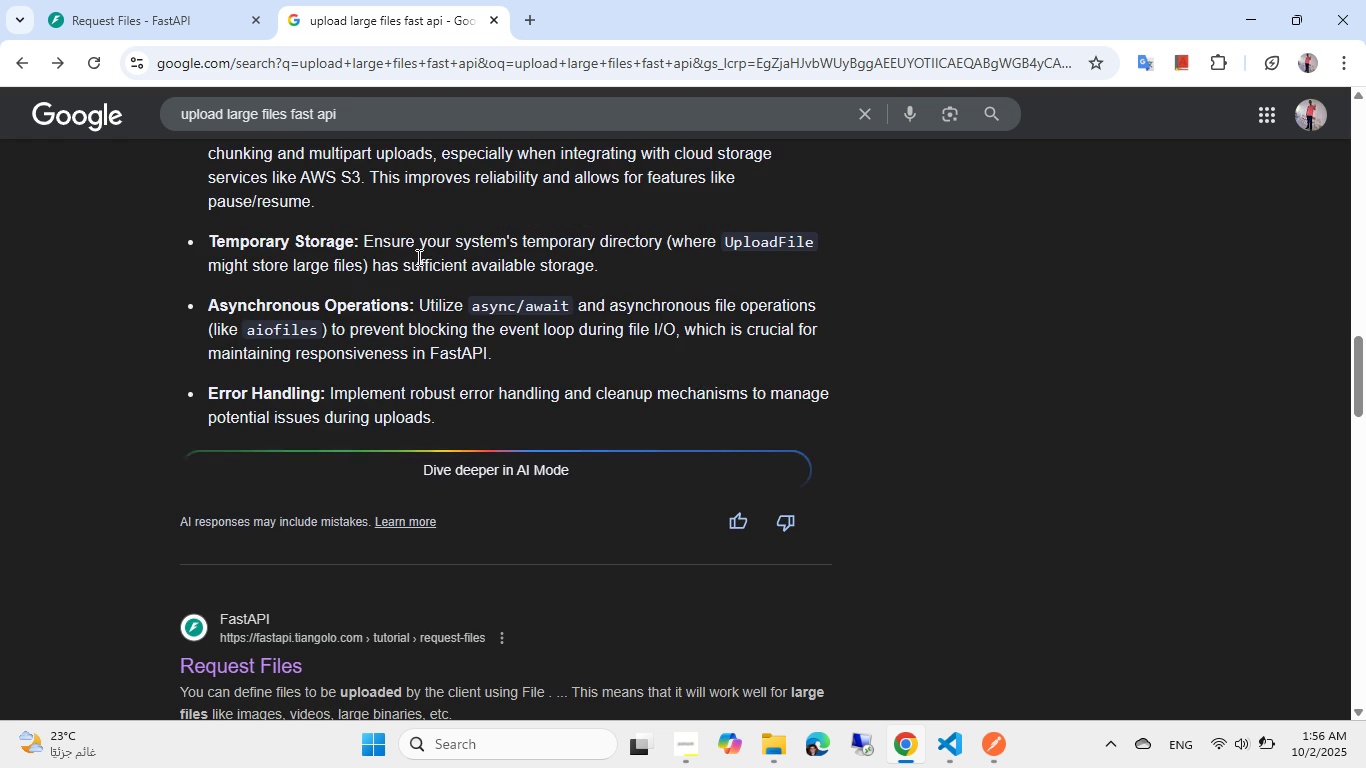 
scroll: coordinate [417, 257], scroll_direction: up, amount: 11.0
 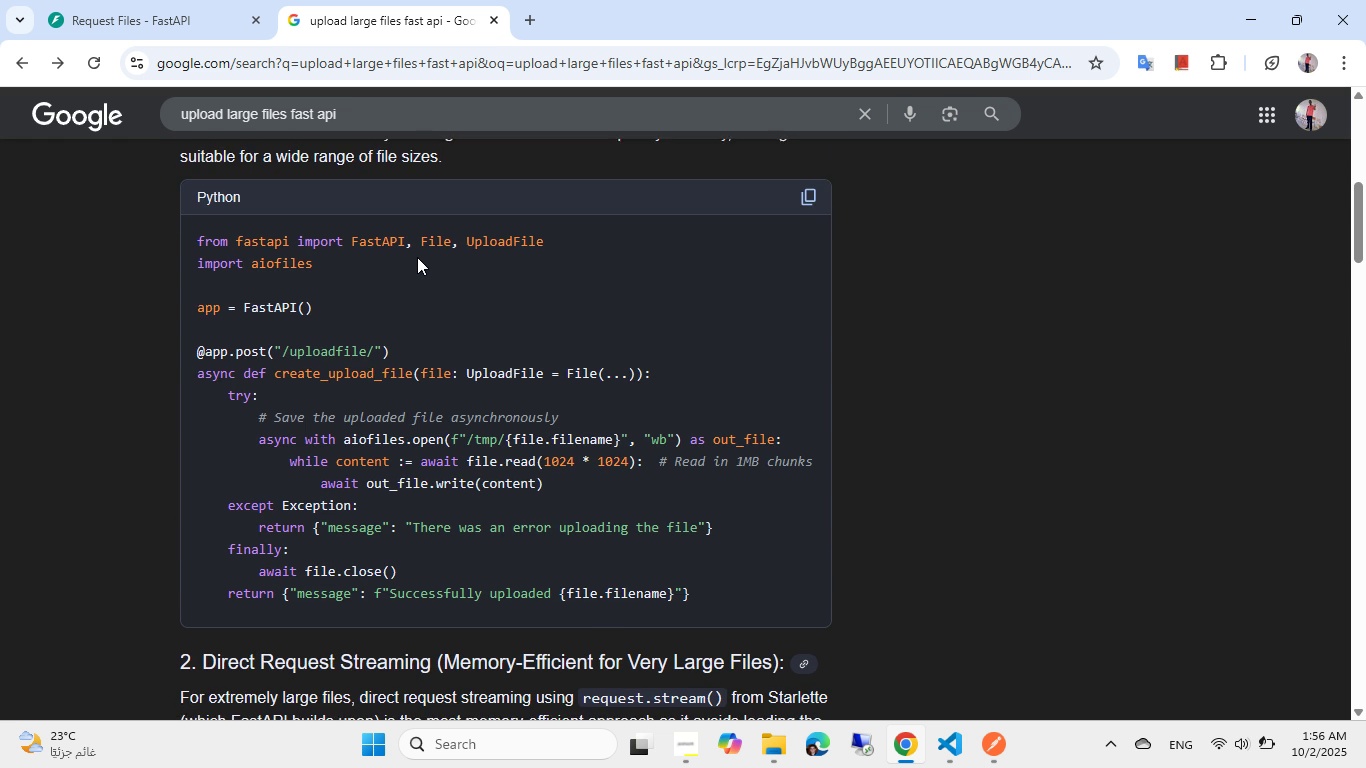 
scroll: coordinate [417, 257], scroll_direction: none, amount: 0.0
 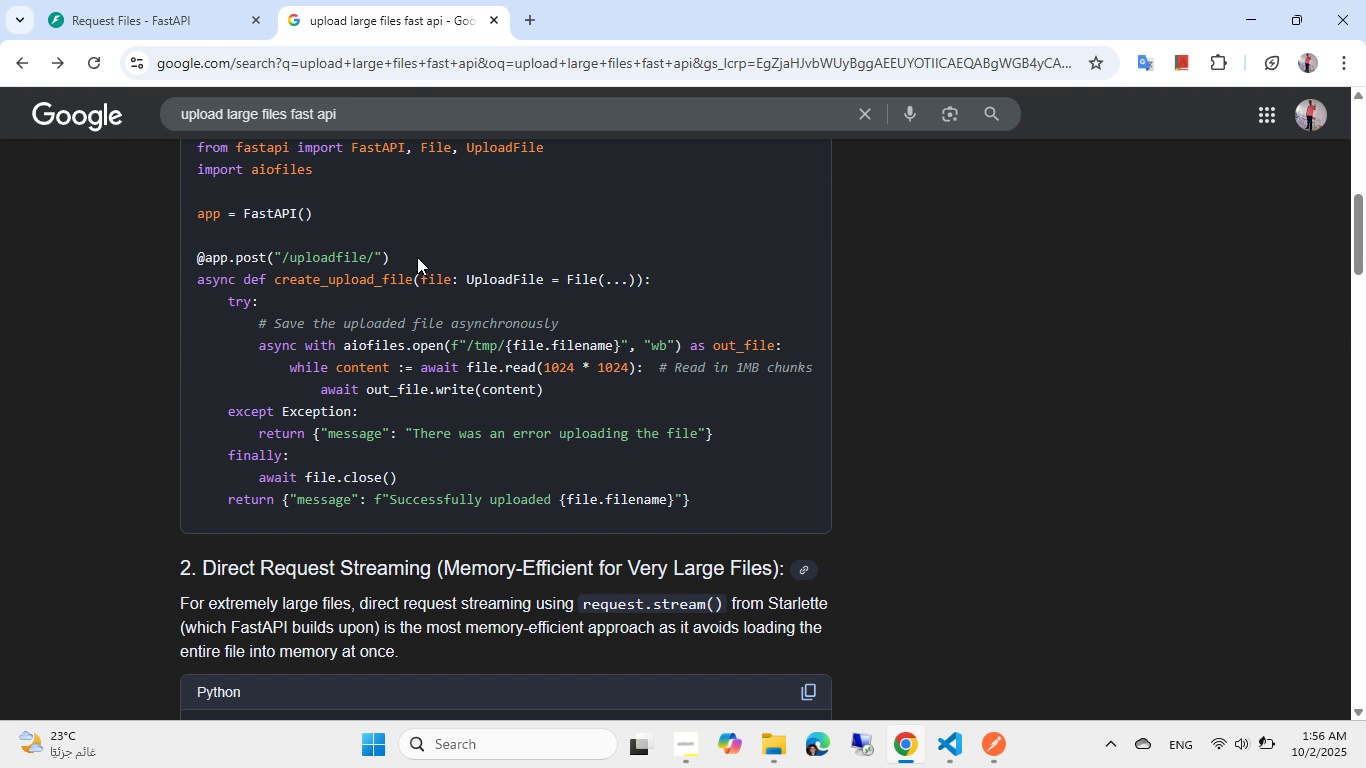 
wait(10.49)
 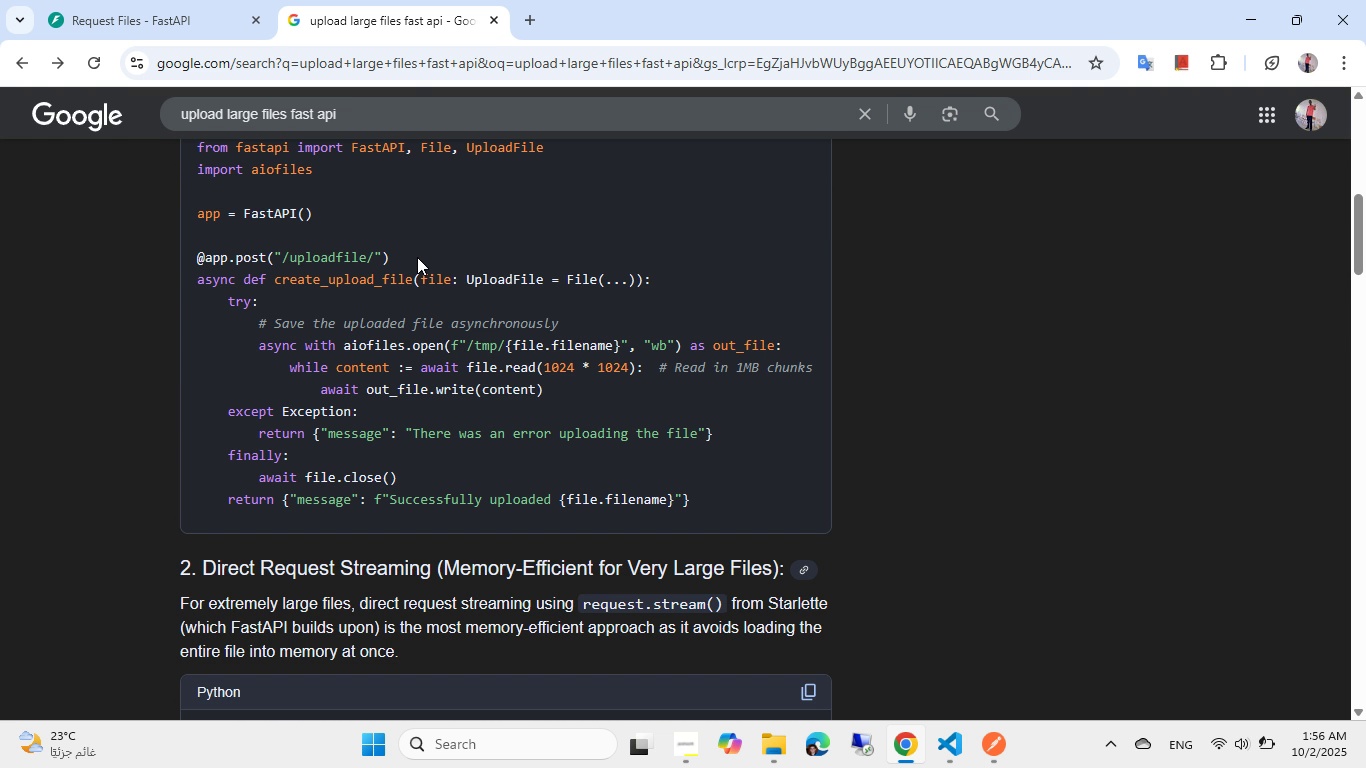 
left_click([950, 752])
 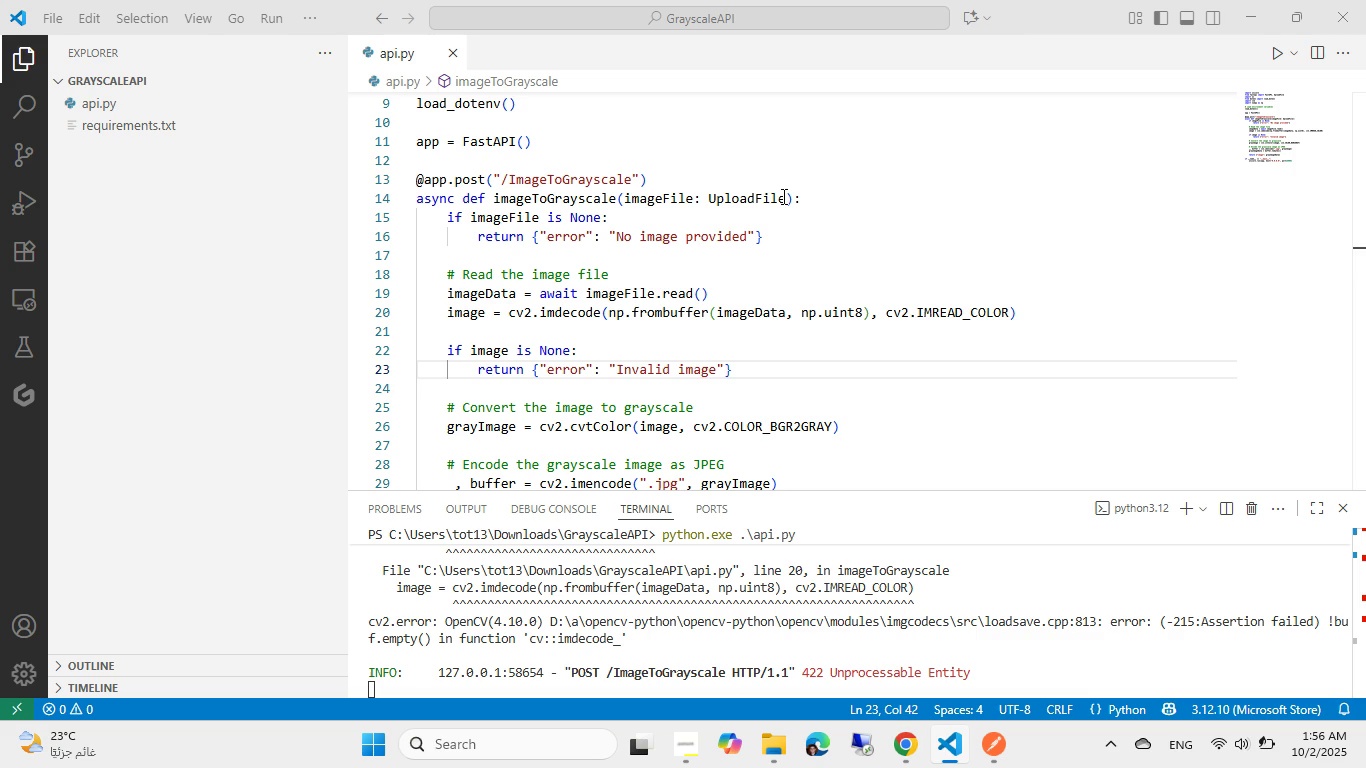 
left_click([781, 193])
 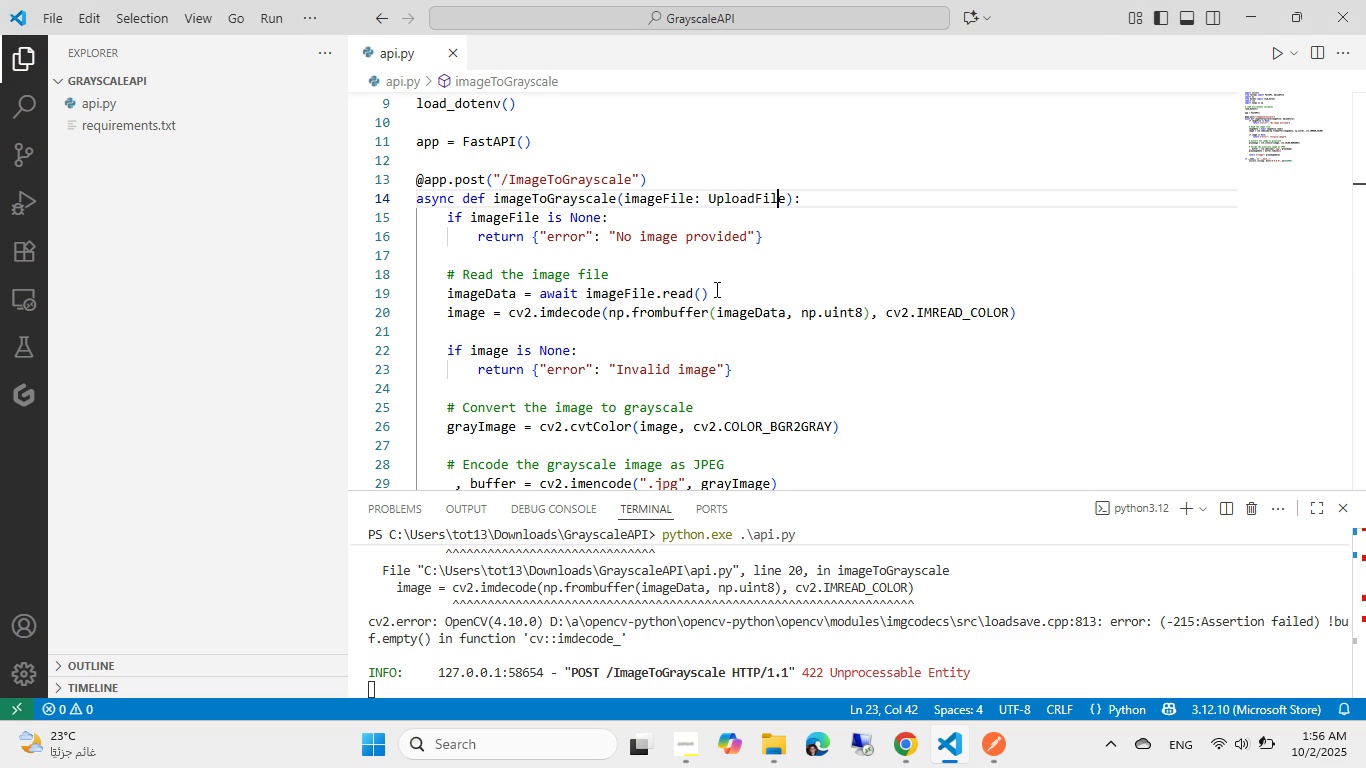 
left_click([894, 747])
 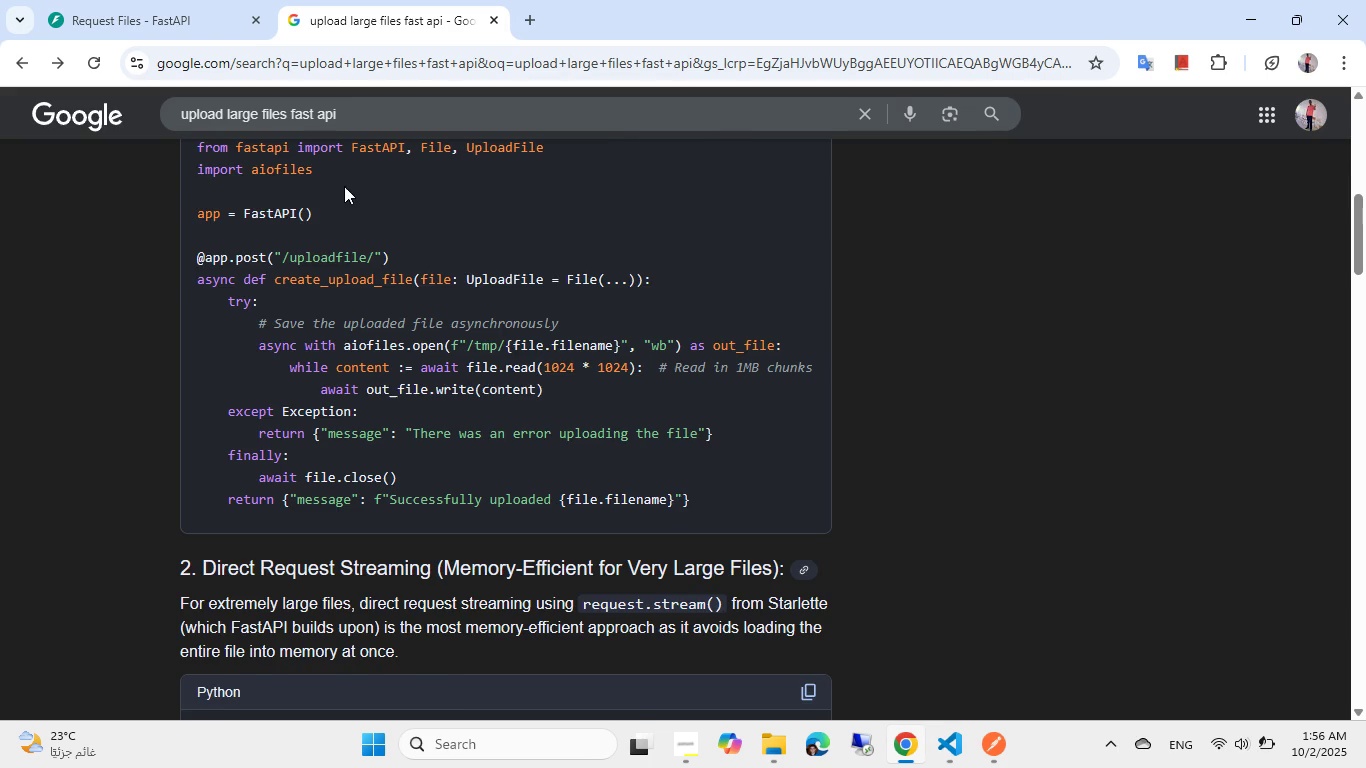 
scroll: coordinate [416, 255], scroll_direction: down, amount: 16.0
 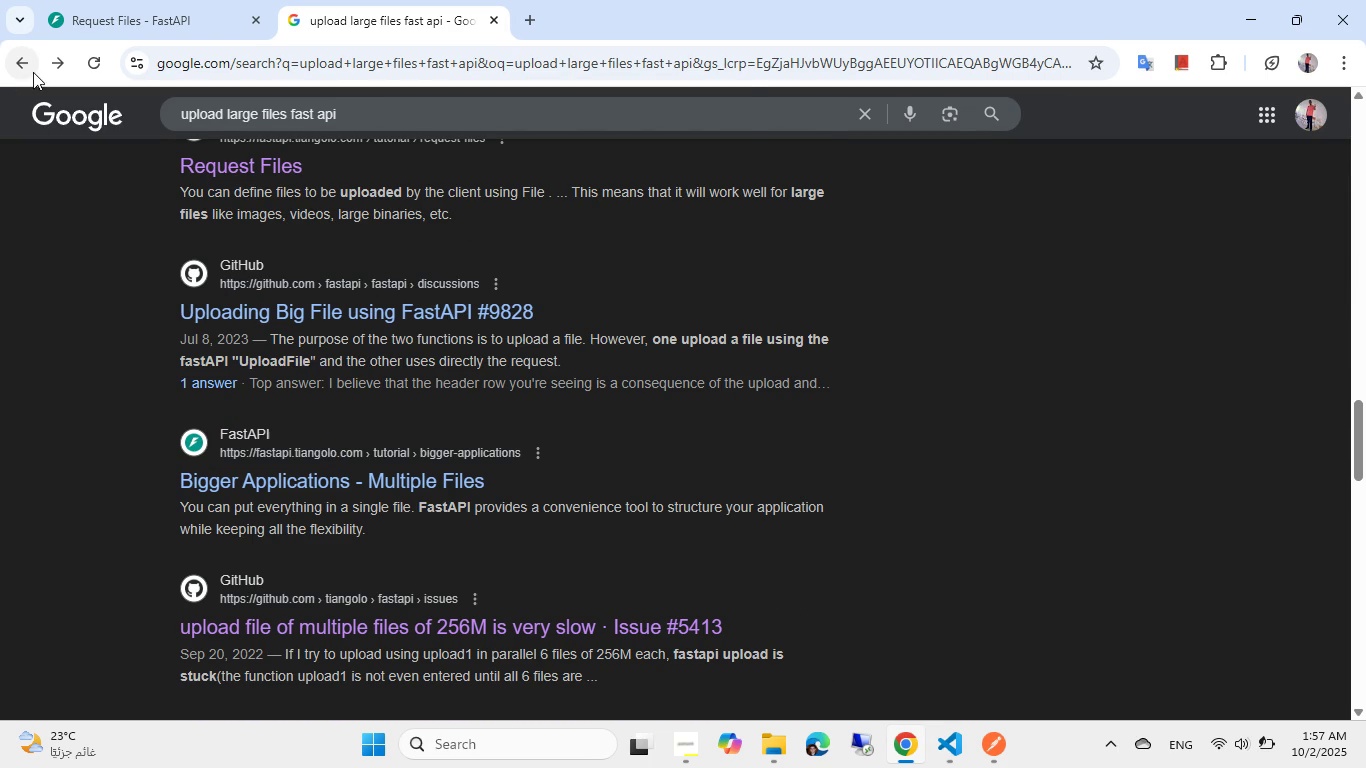 
right_click([18, 61])
 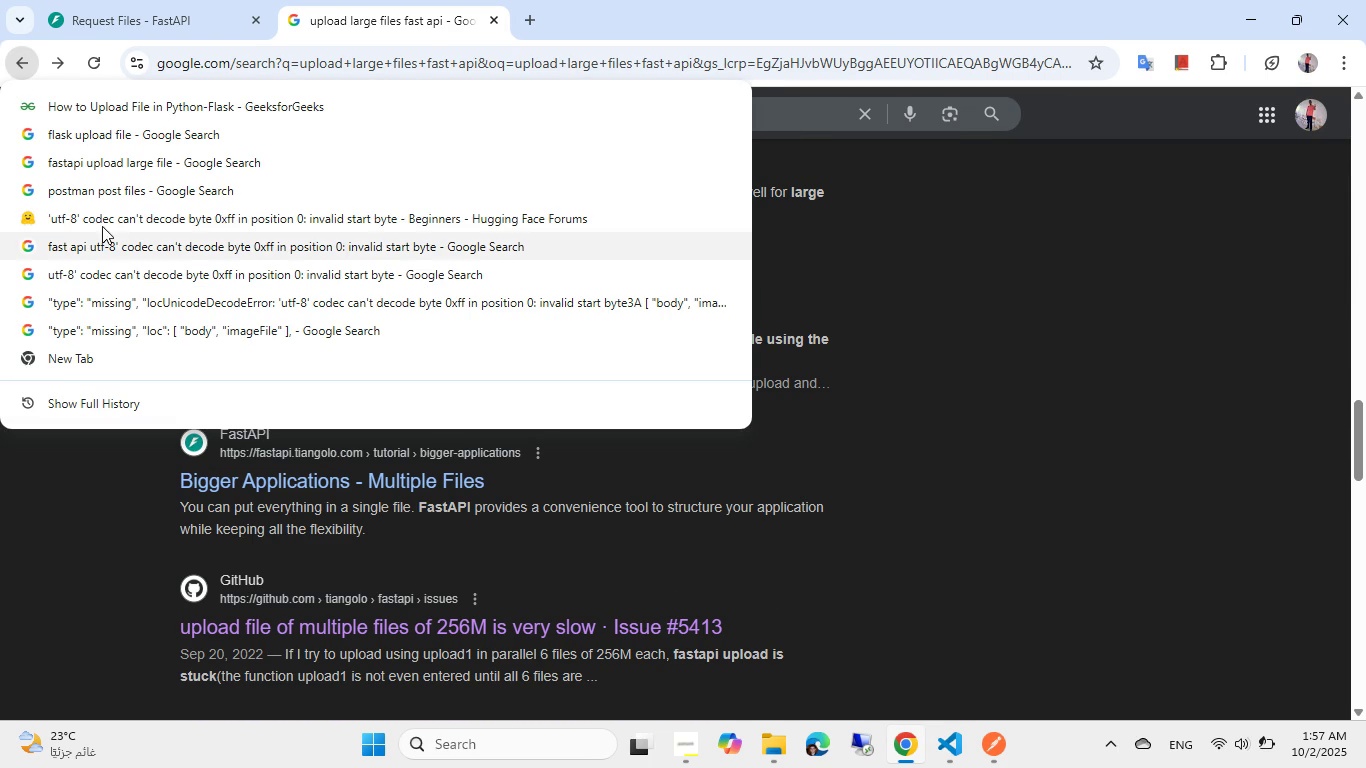 
left_click([110, 245])
 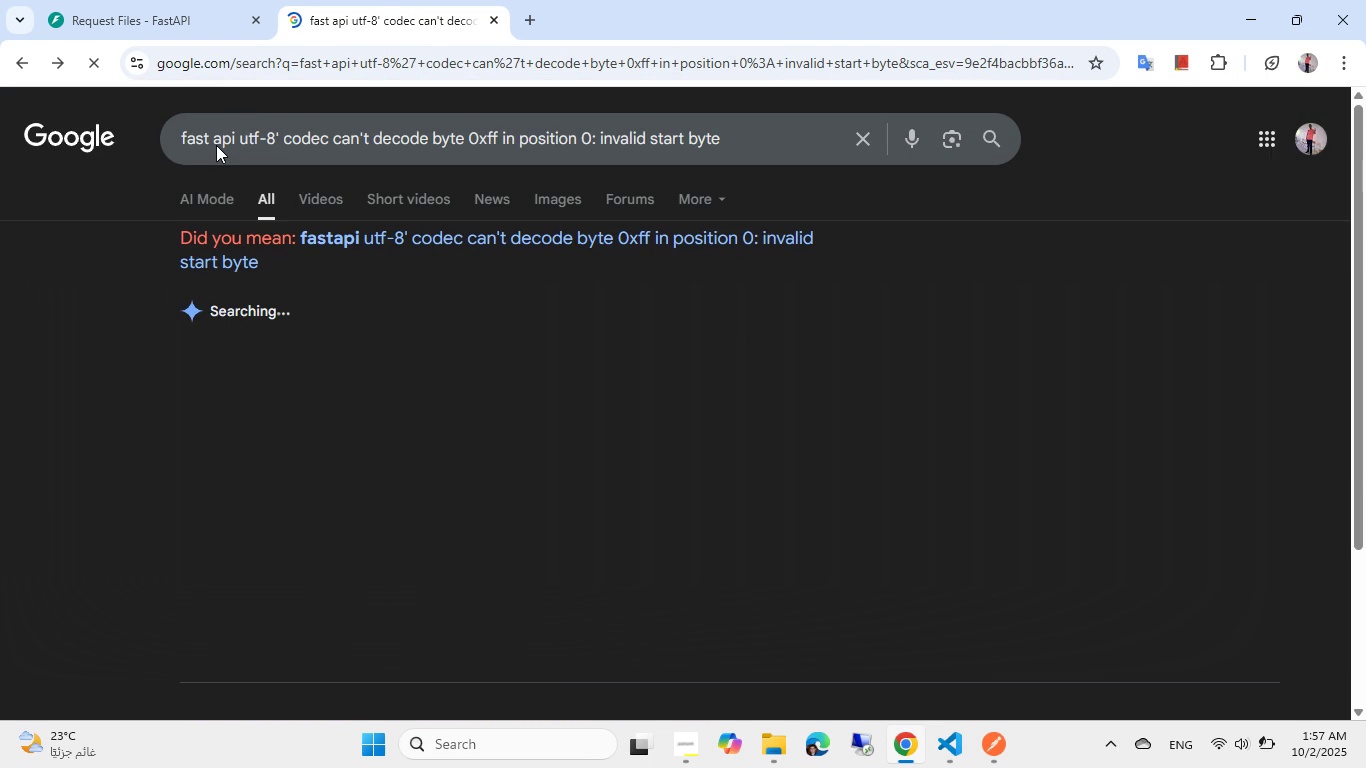 
left_click([216, 140])
 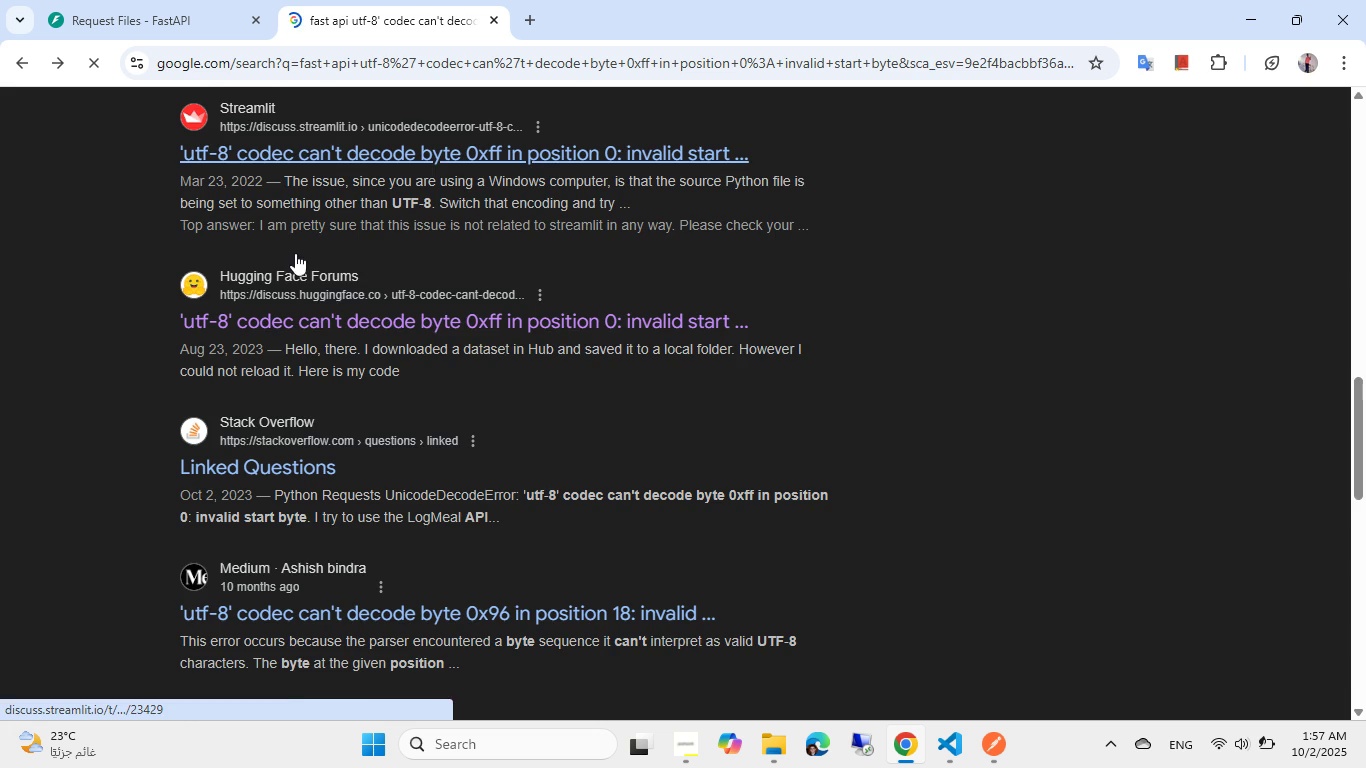 
scroll: coordinate [221, 206], scroll_direction: up, amount: 22.0
 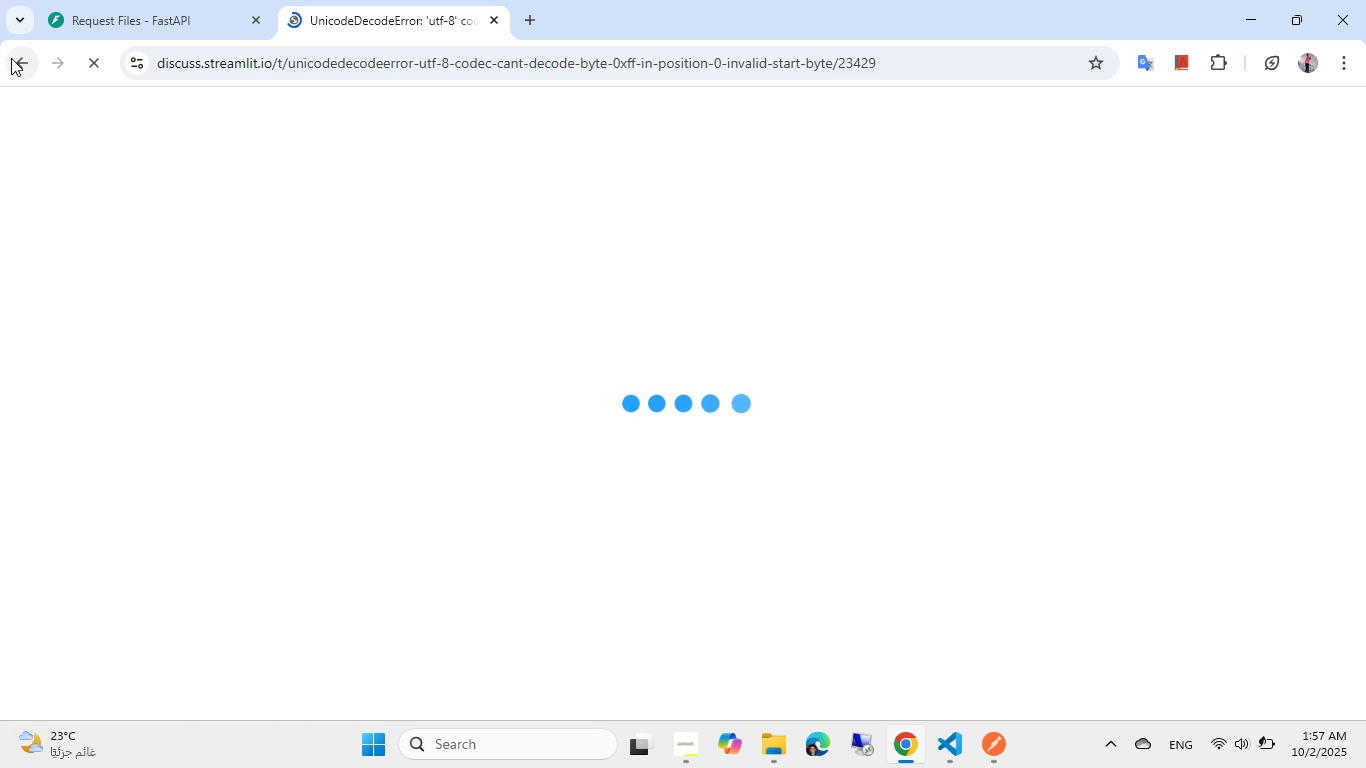 
left_click([11, 58])
 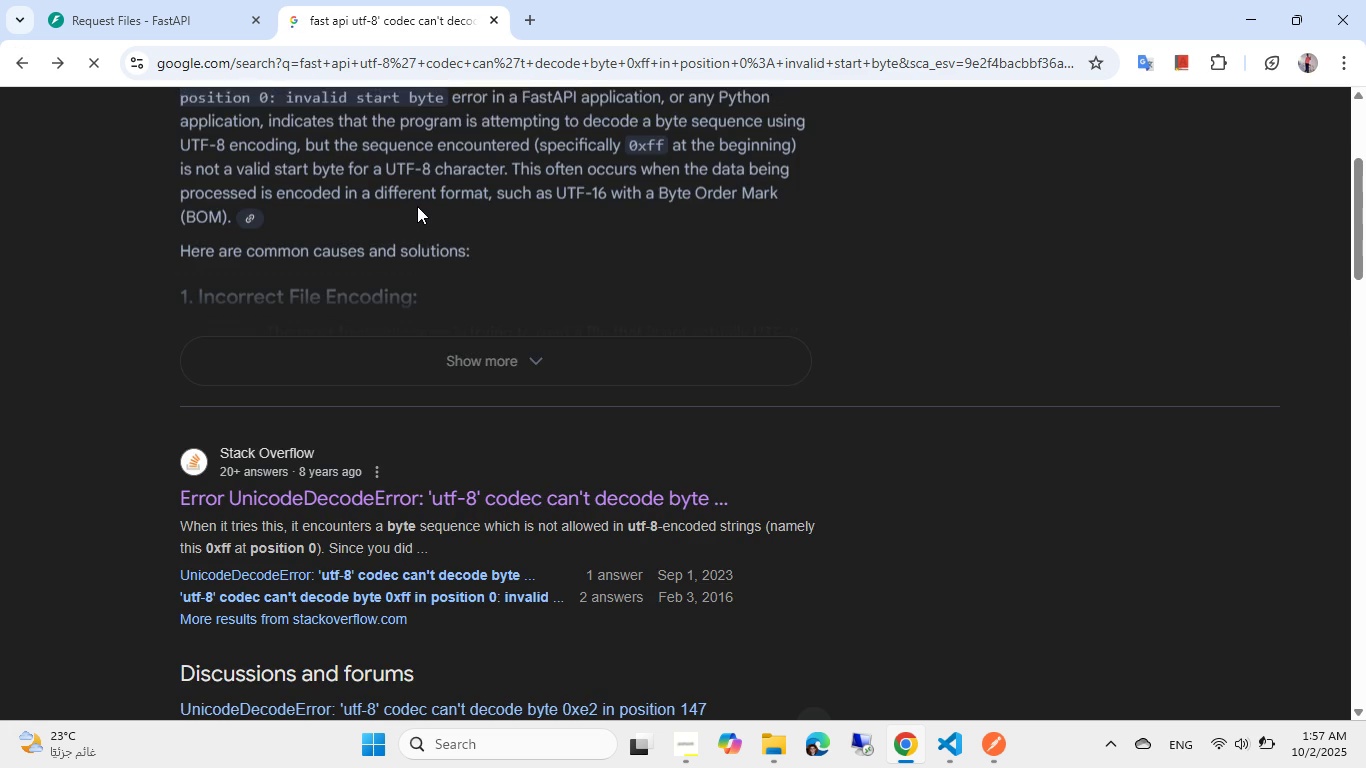 
scroll: coordinate [417, 206], scroll_direction: up, amount: 8.0
 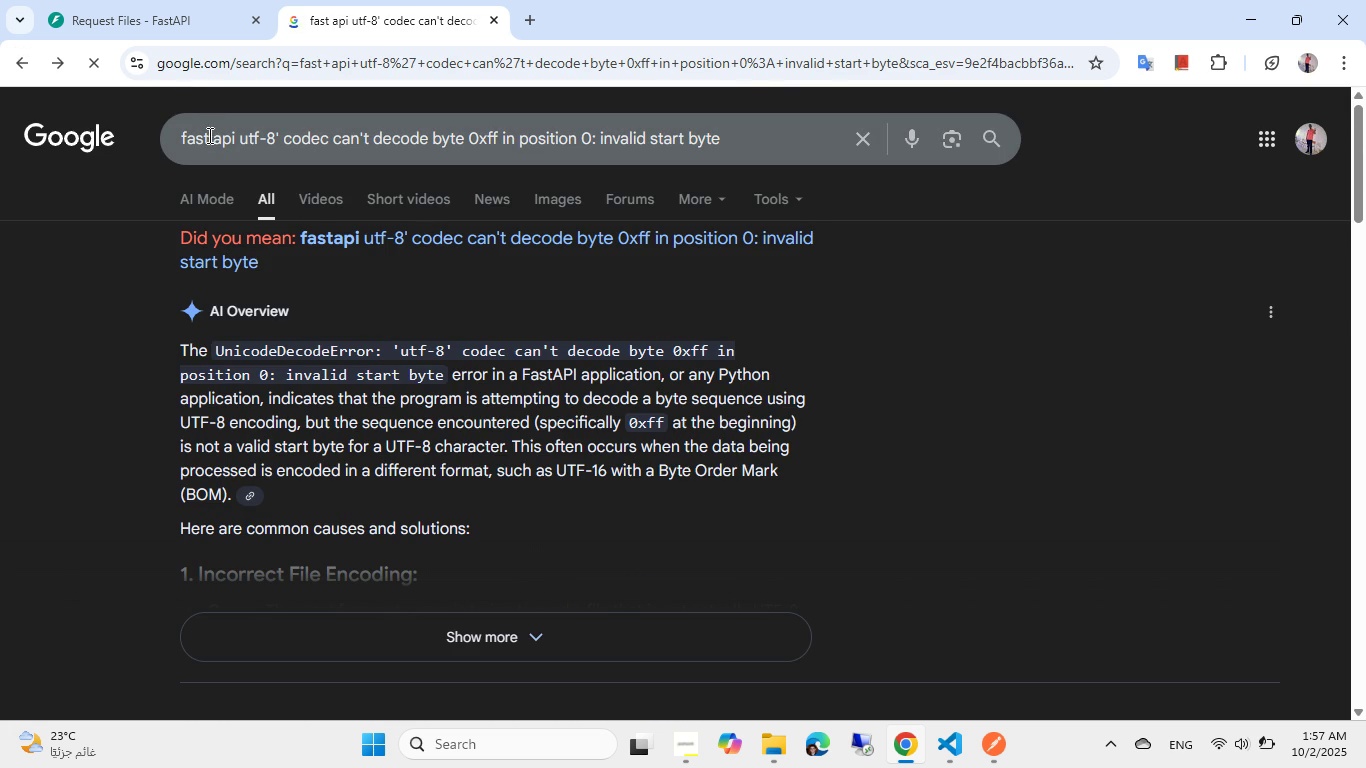 
left_click([217, 146])
 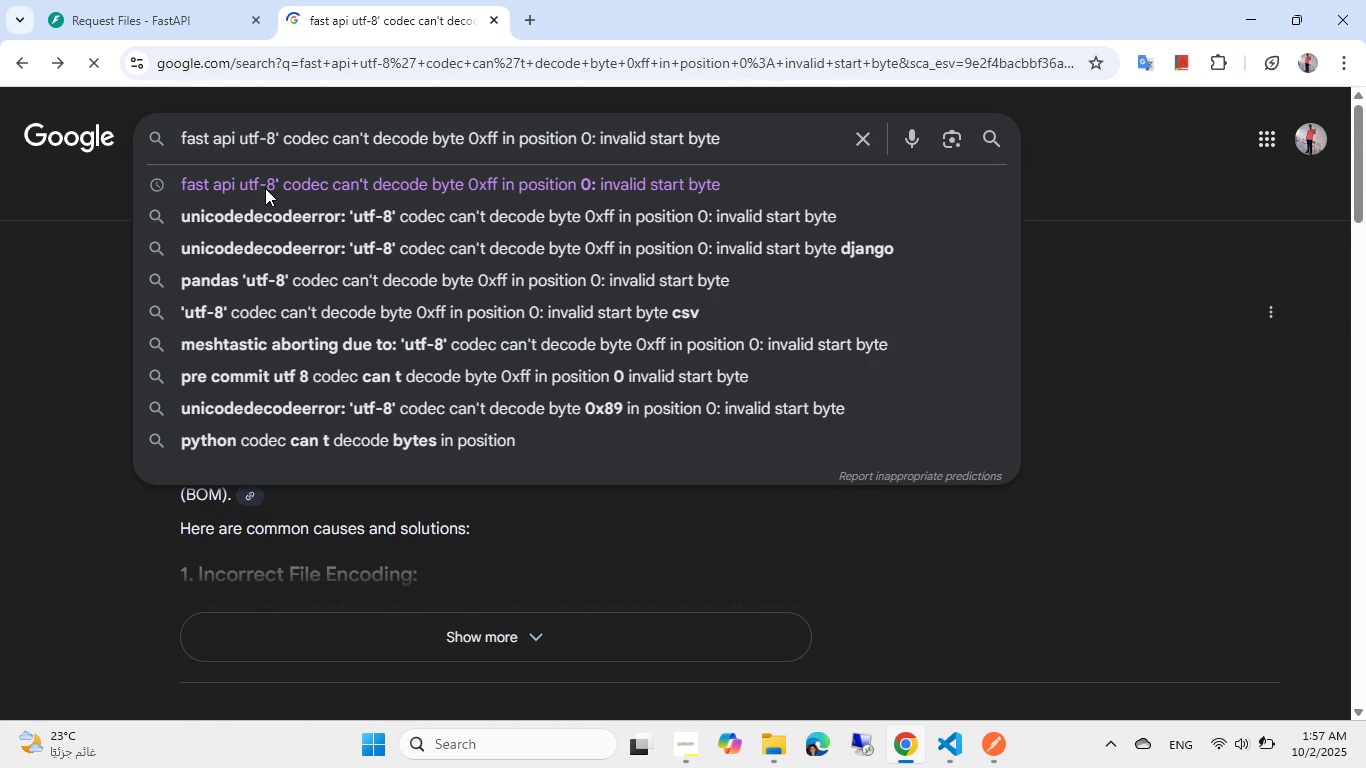 
key(Backspace)
 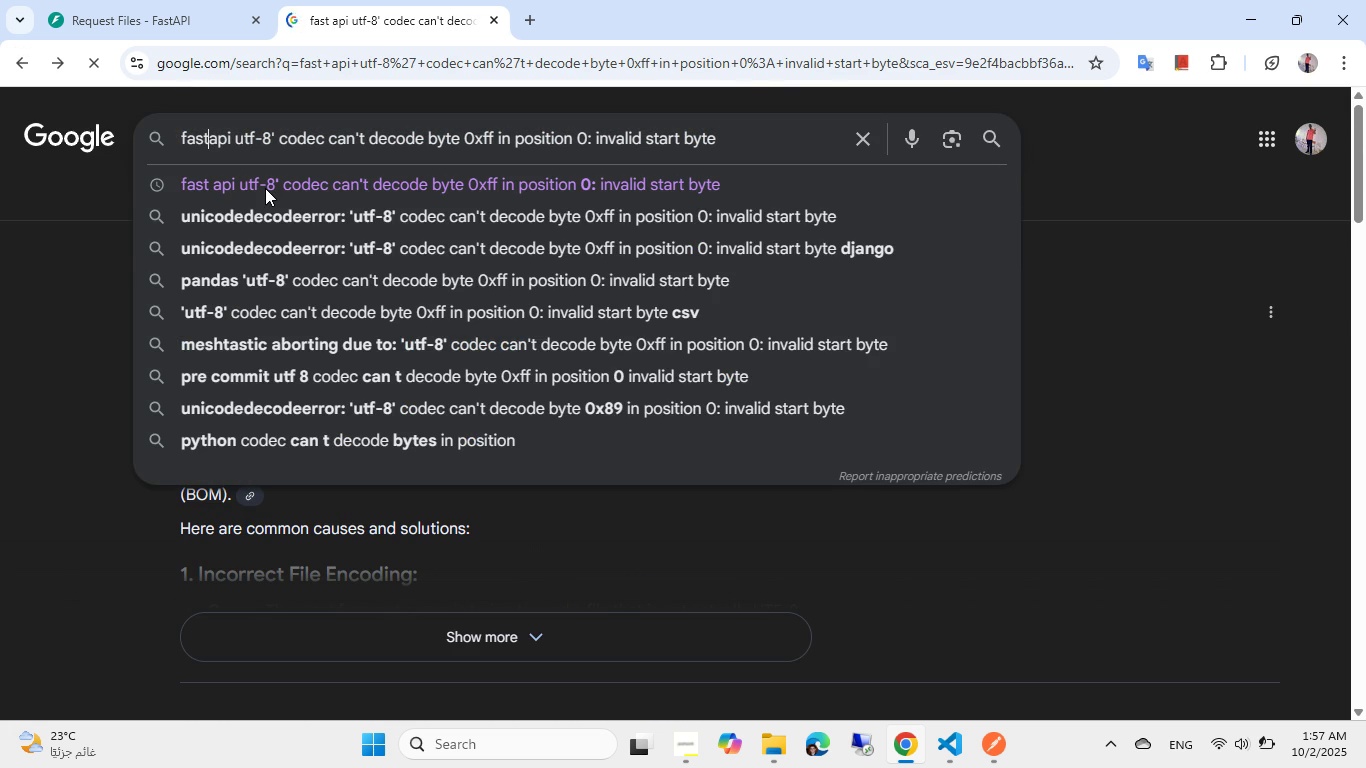 
key(ArrowRight)
 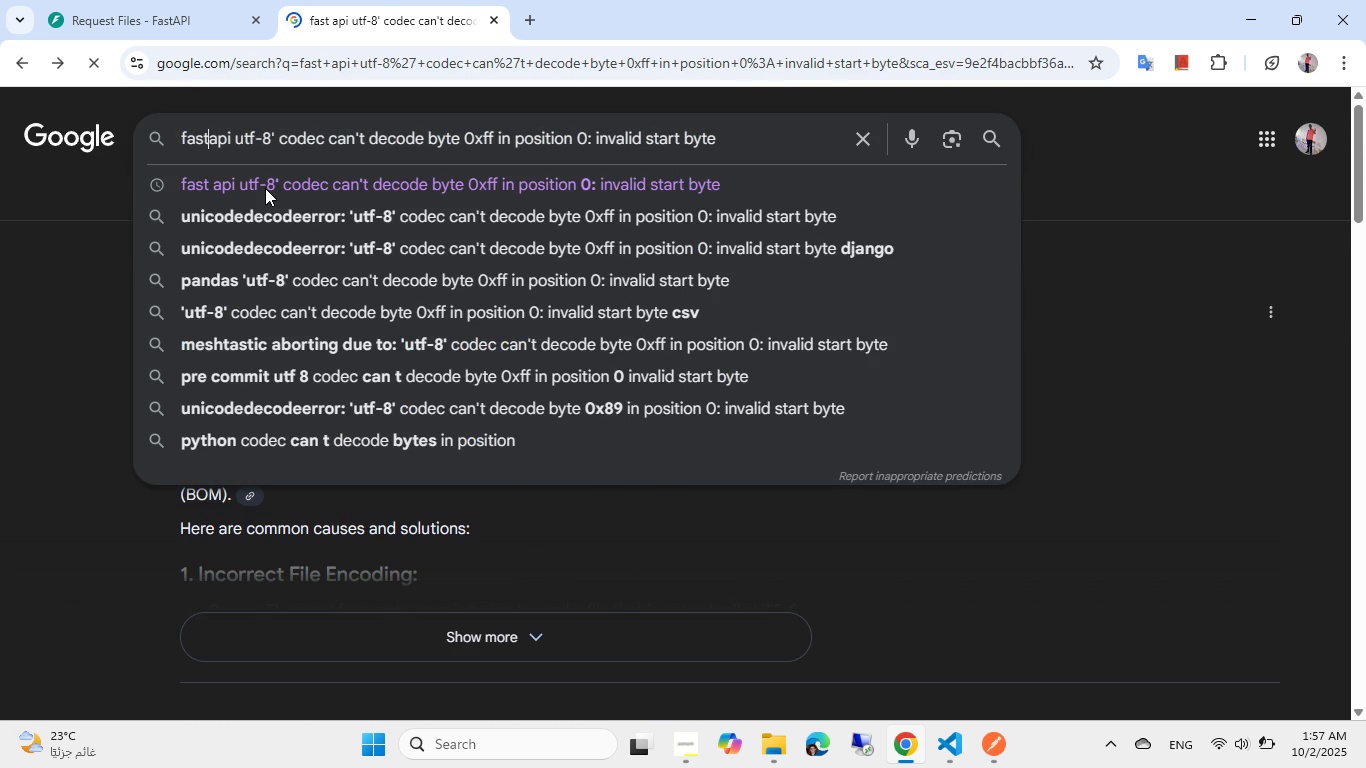 
key(ArrowRight)
 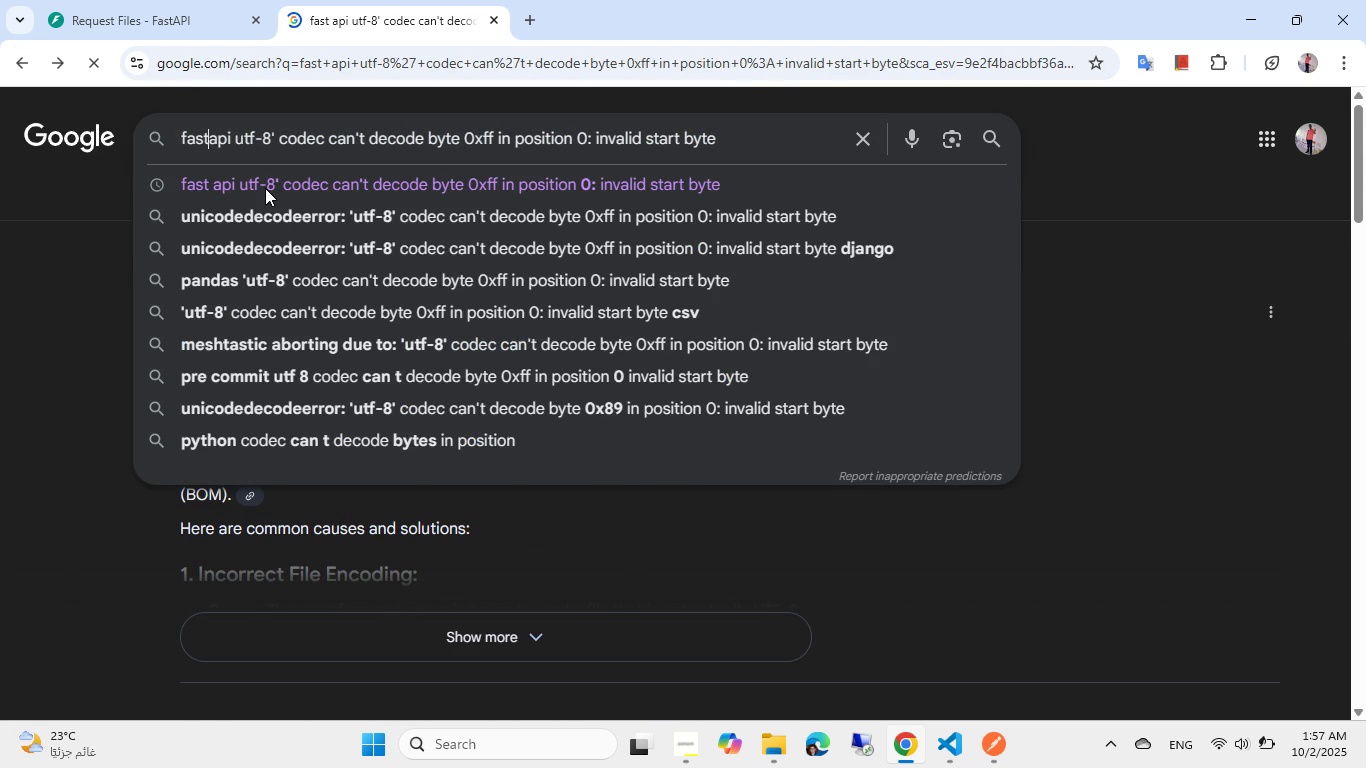 
key(ArrowRight)
 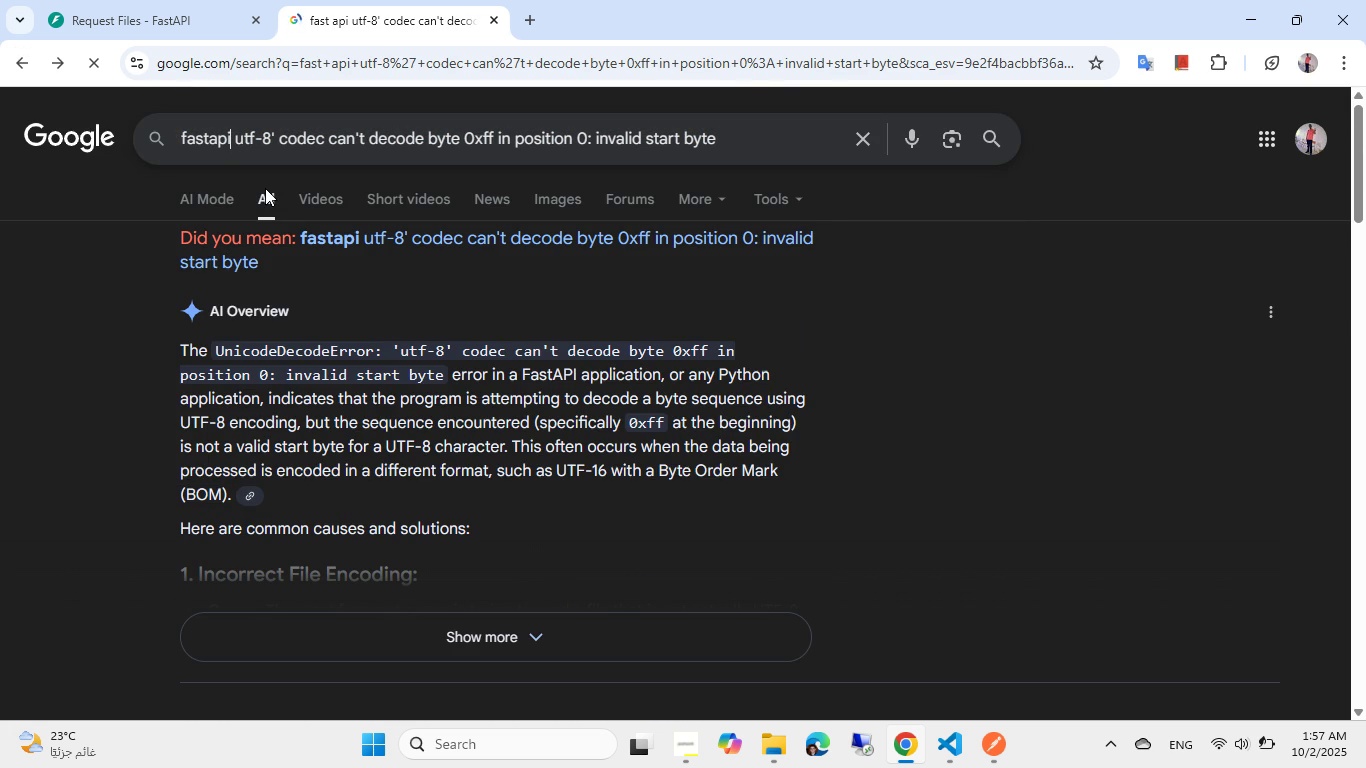 
type( uploadfile)
 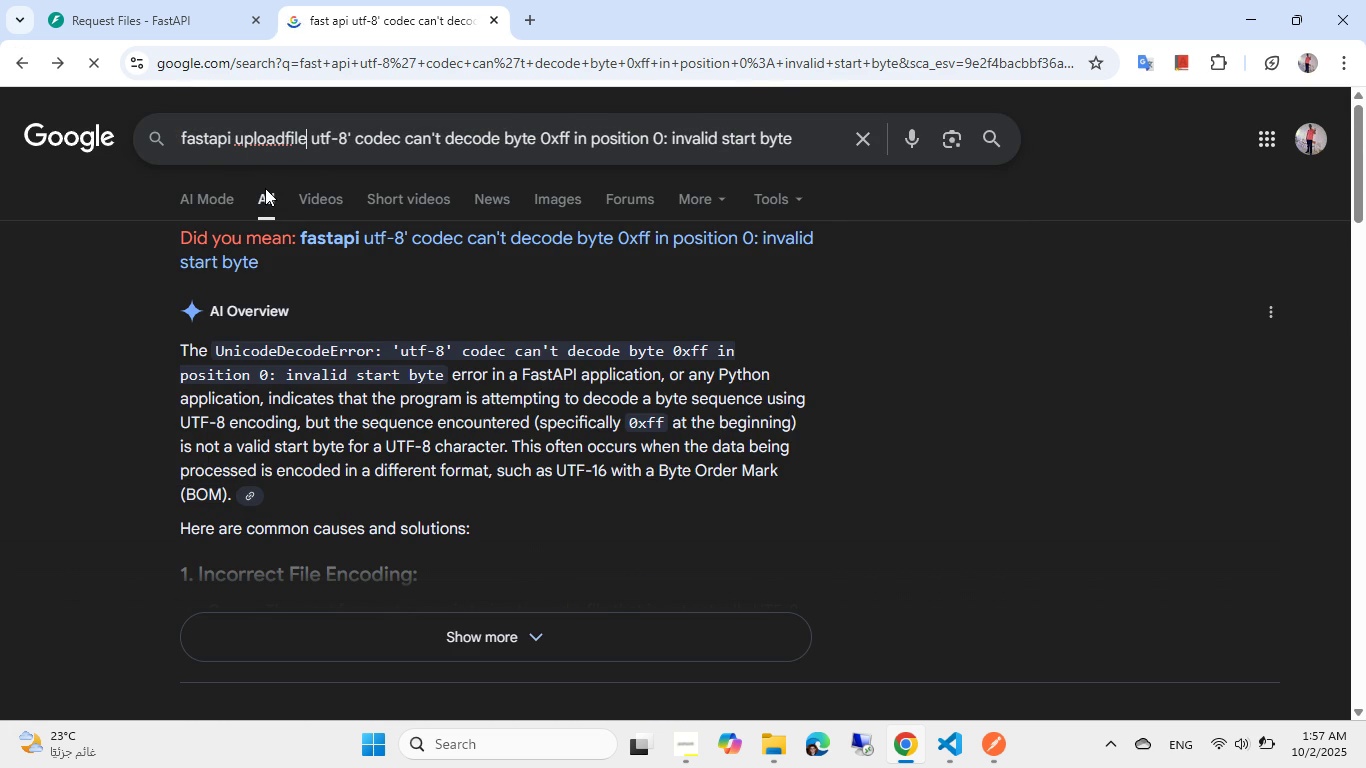 
key(Enter)
 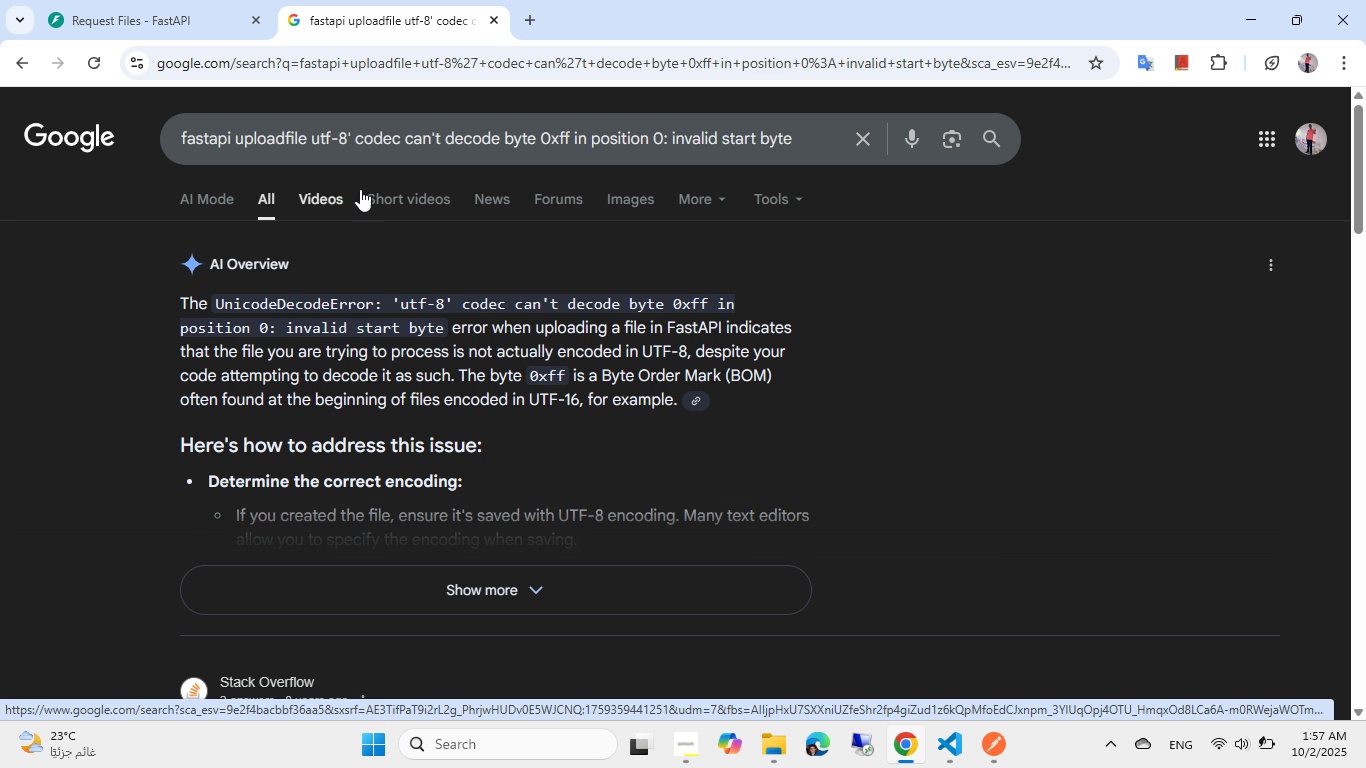 
wait(10.06)
 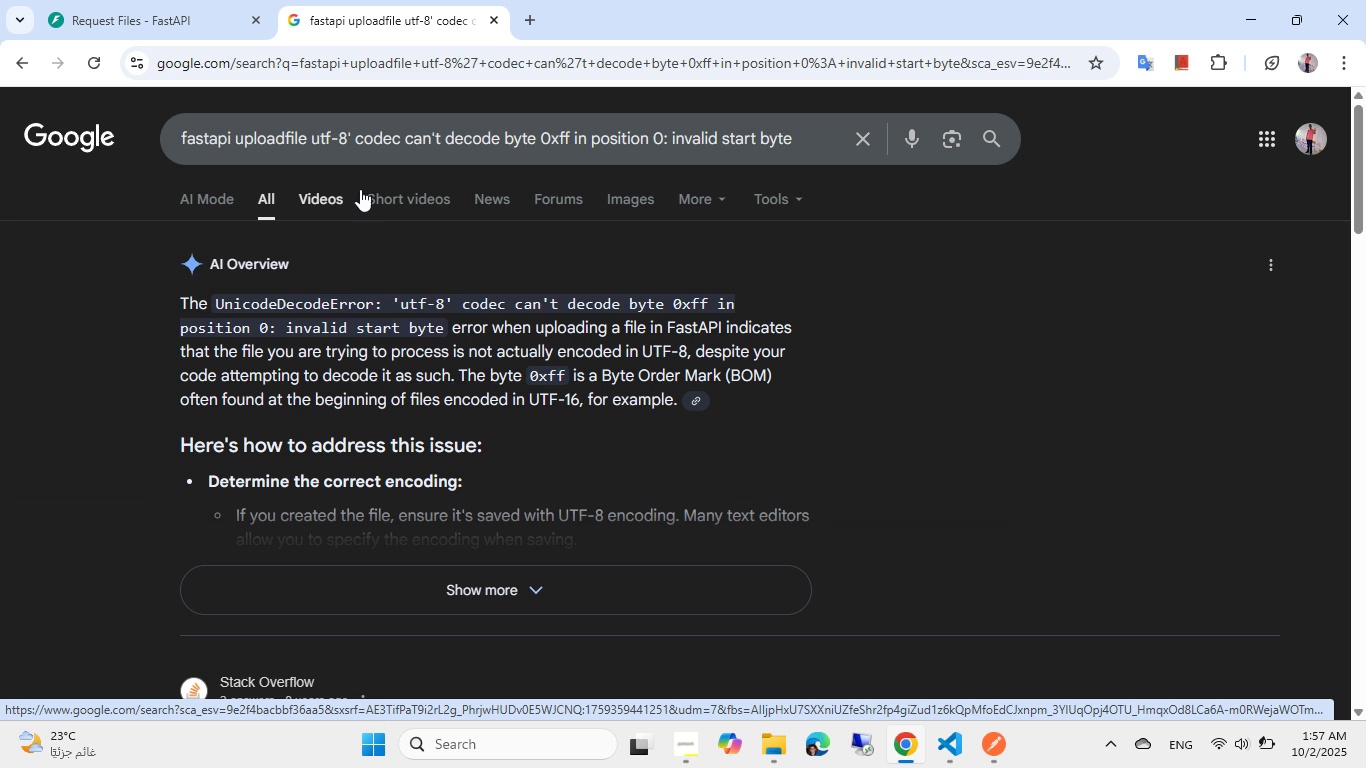 
scroll: coordinate [554, 378], scroll_direction: down, amount: 2.0
 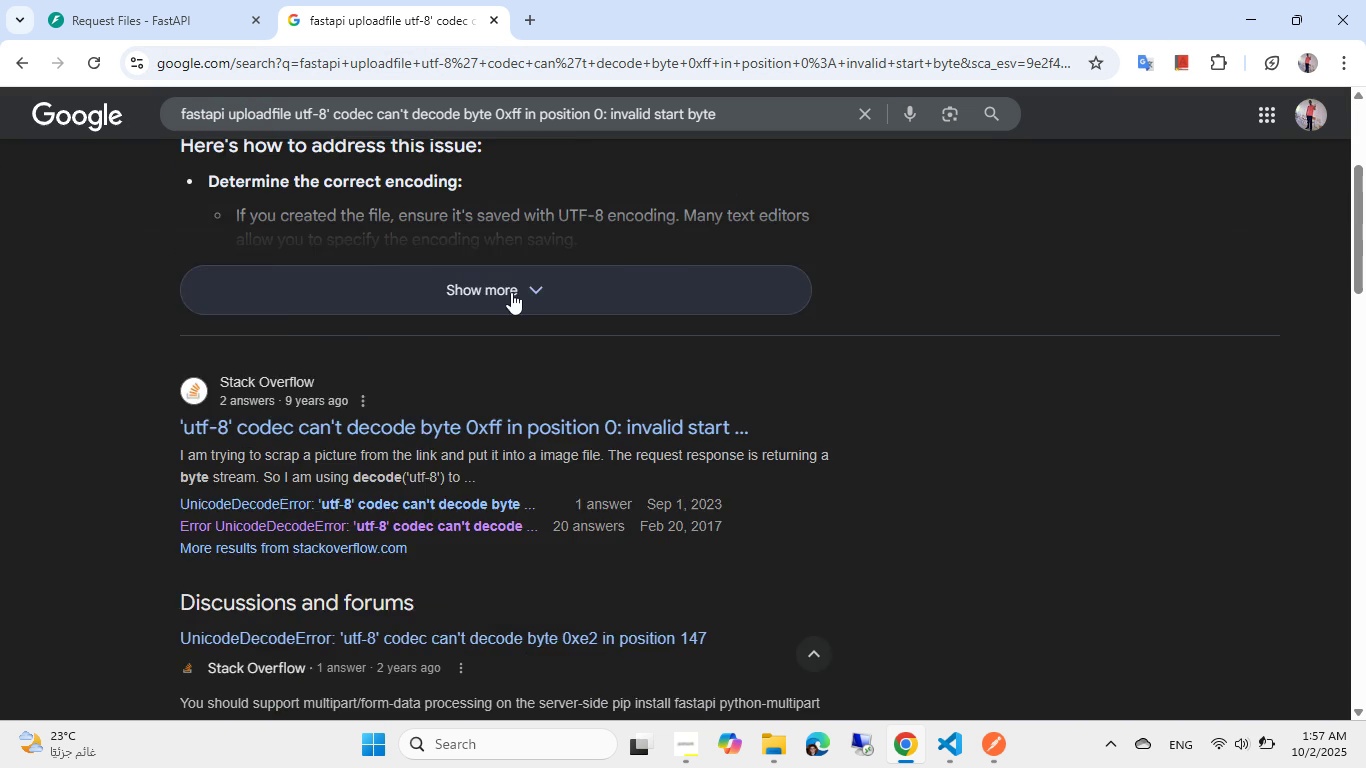 
left_click([511, 292])
 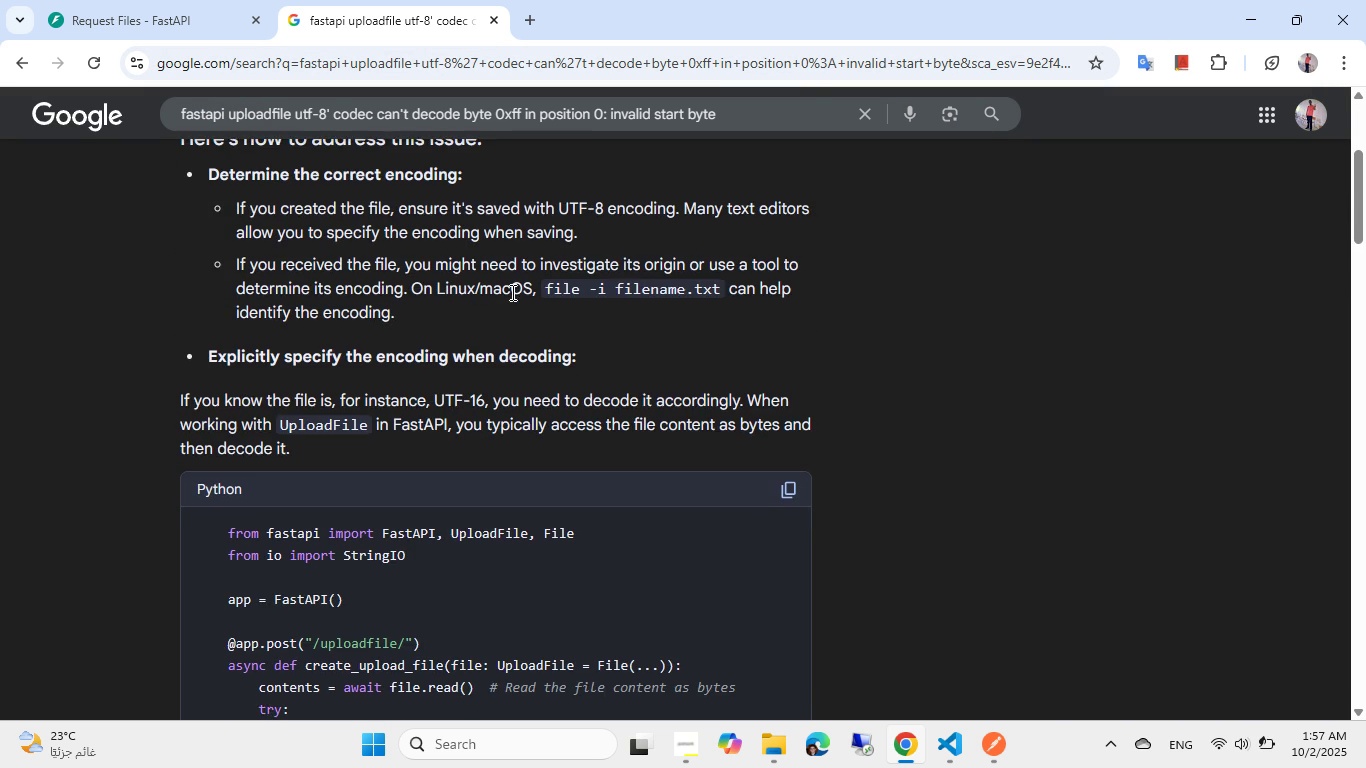 
scroll: coordinate [511, 292], scroll_direction: down, amount: 1.0
 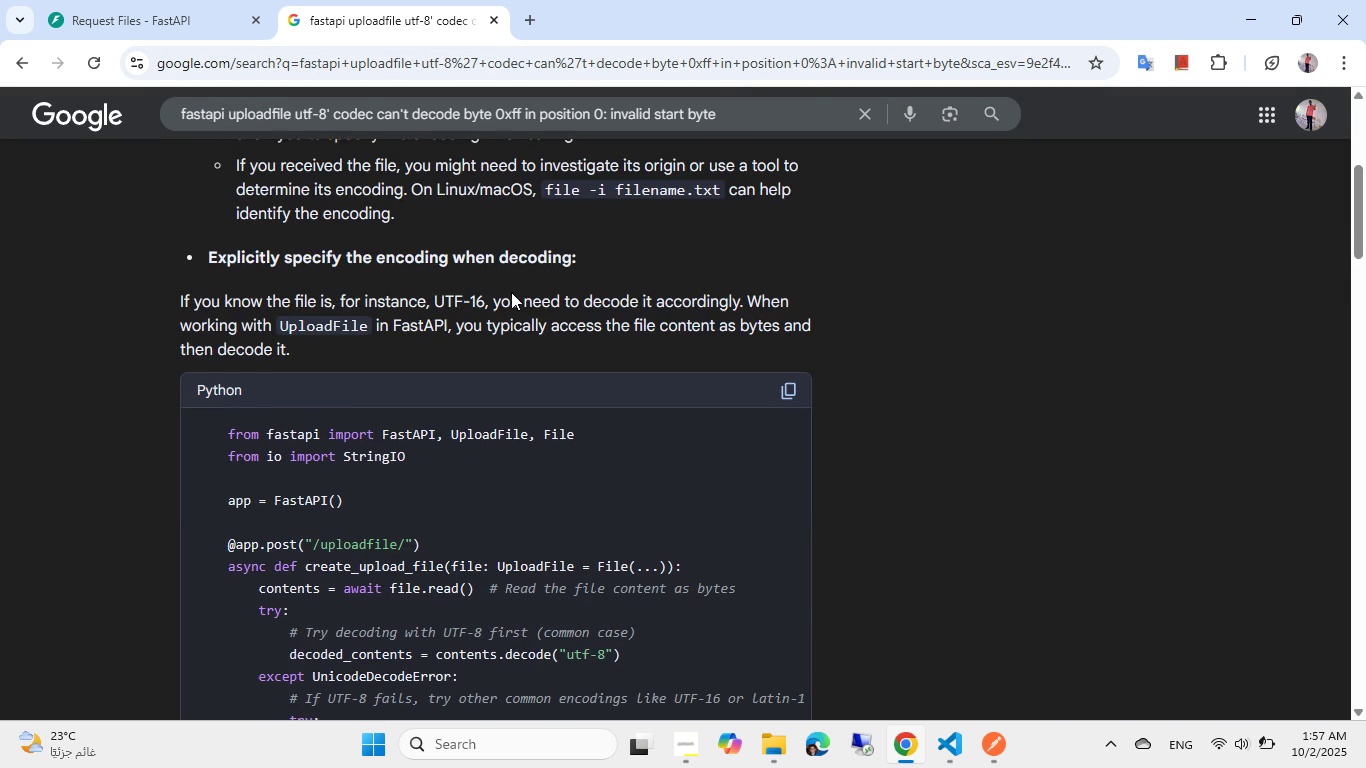 